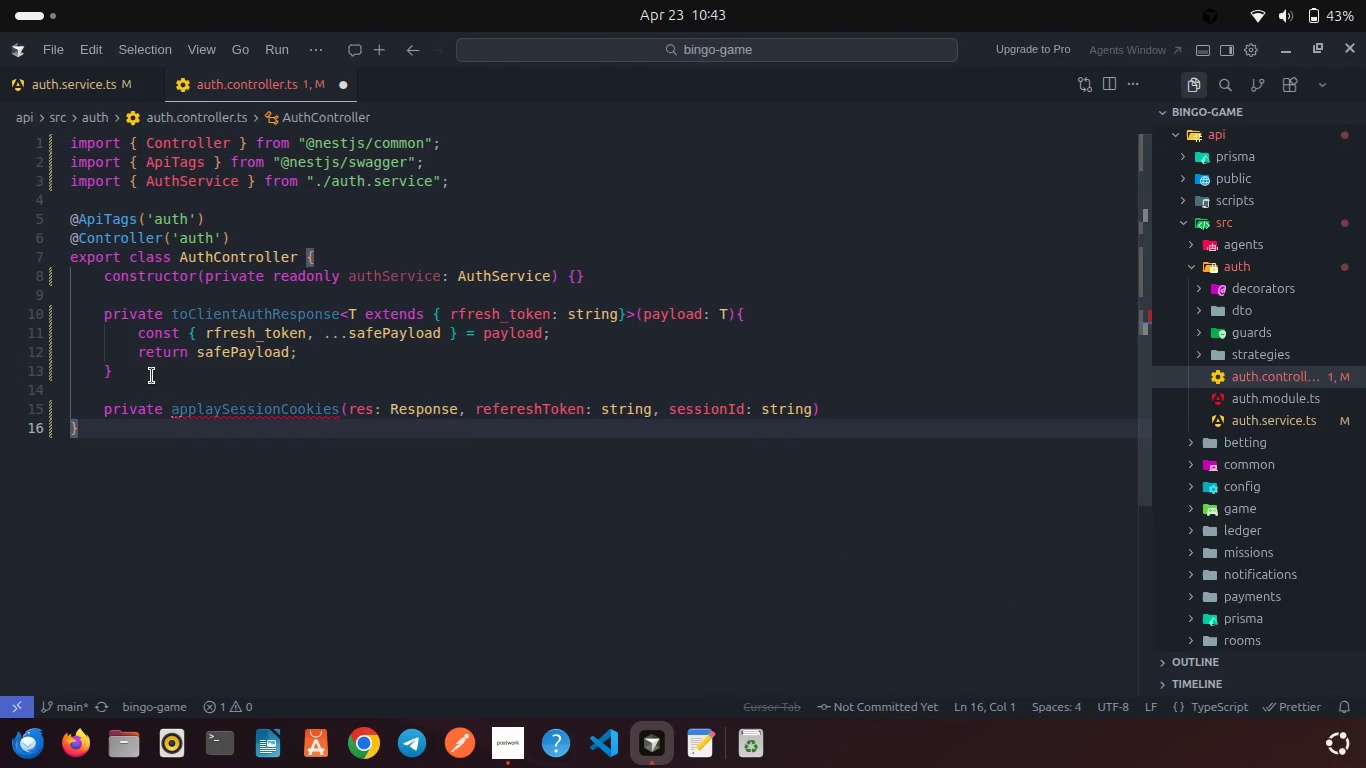 
key(ArrowLeft)
 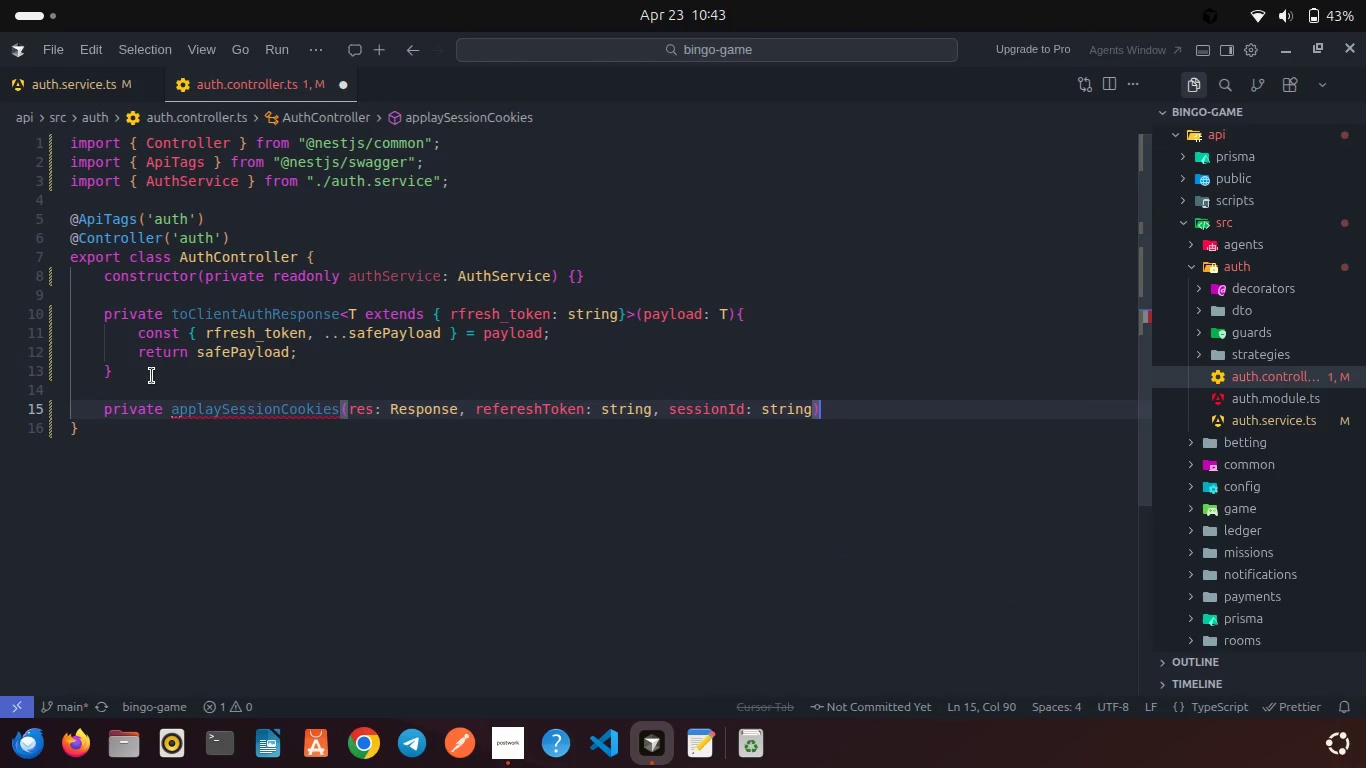 
key(Shift+ShiftRight)
 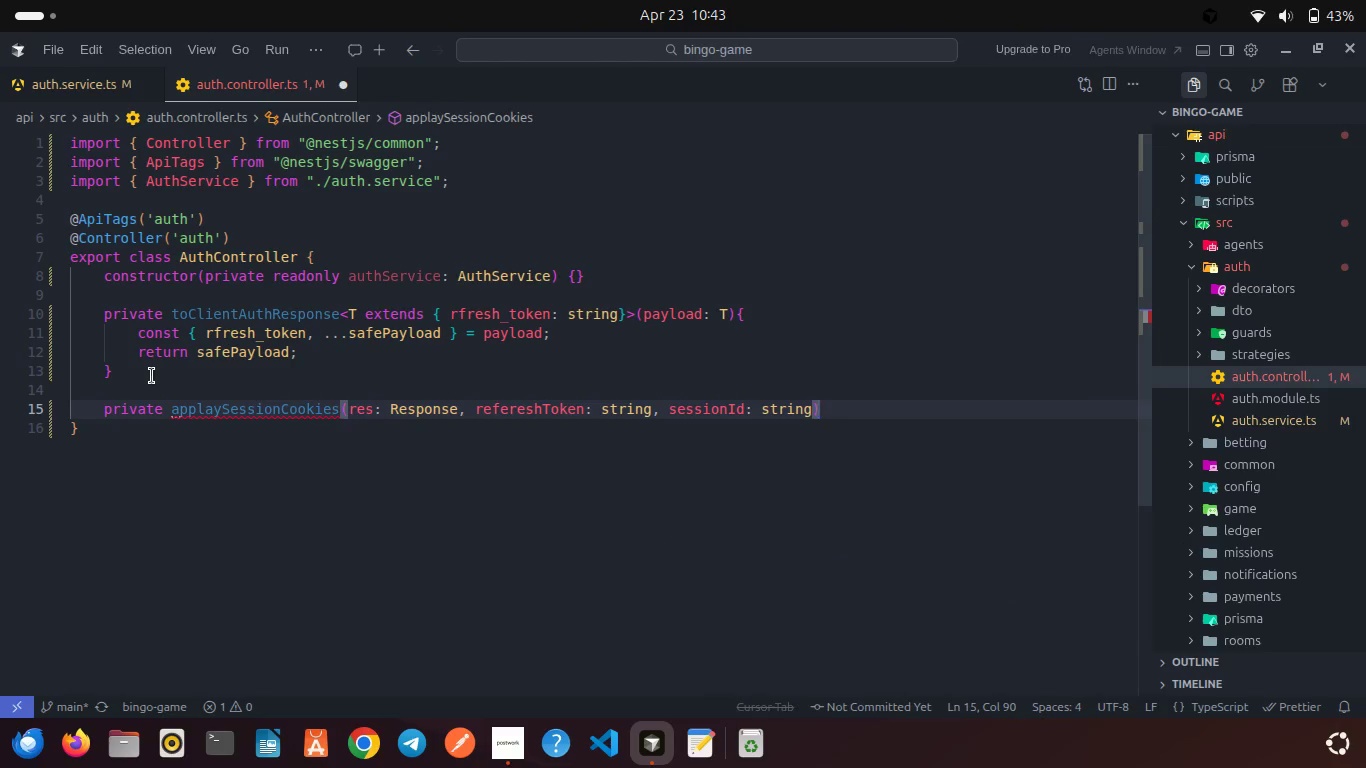 
key(Shift+BracketLeft)
 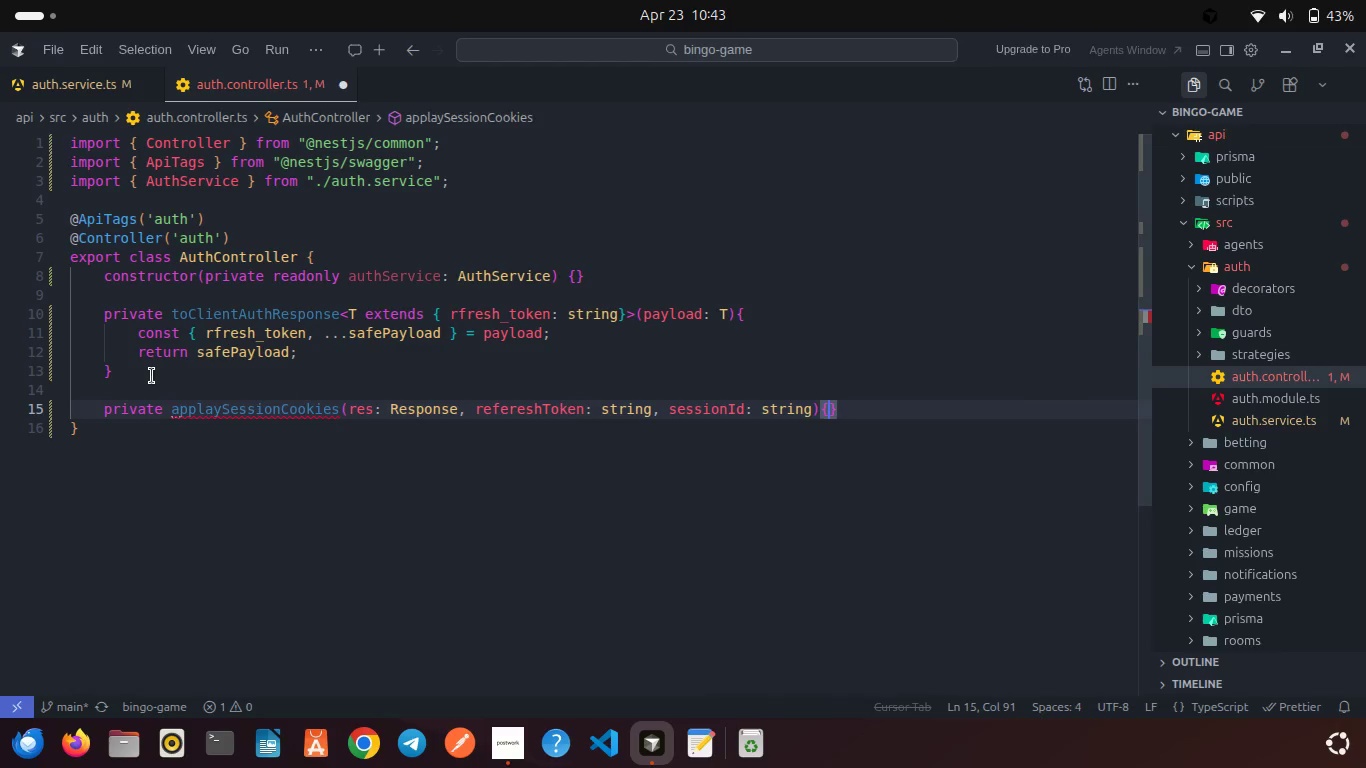 
key(Enter)
 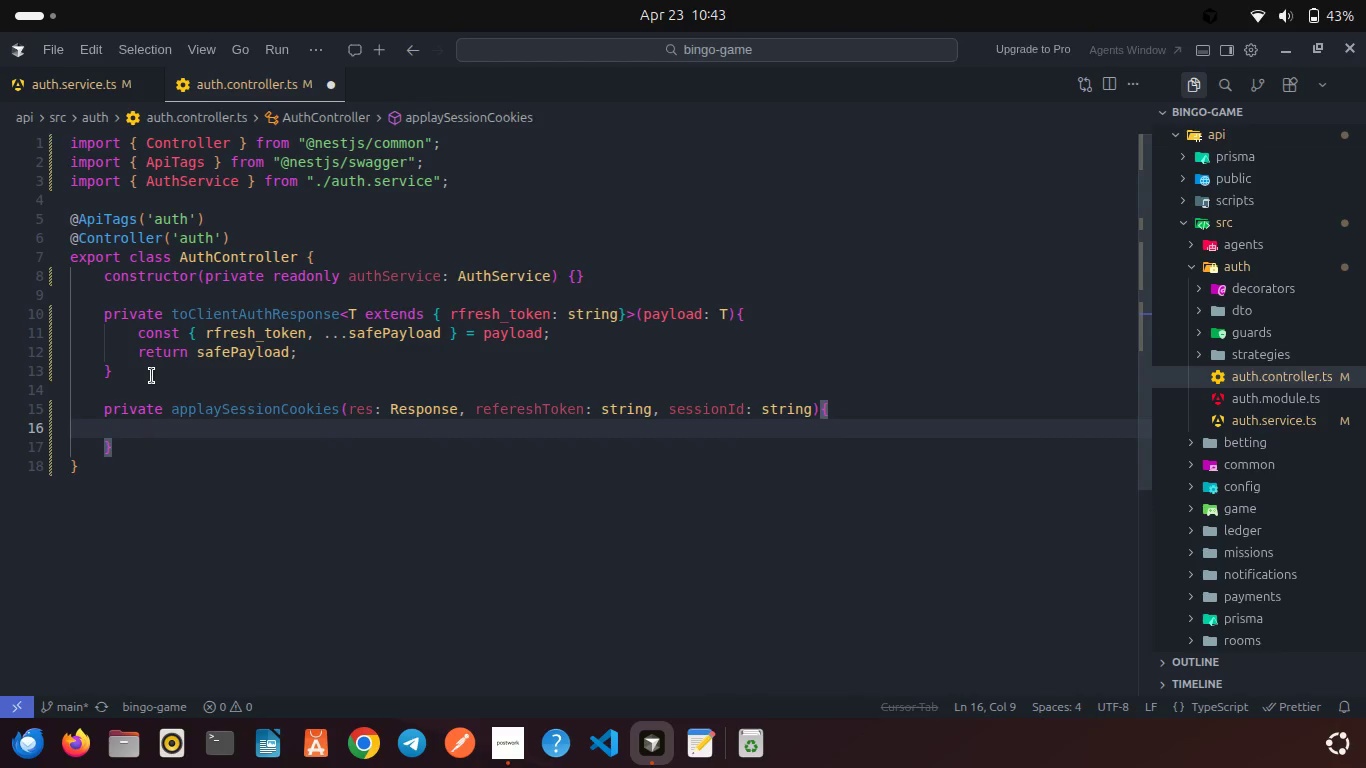 
type(const isProduction = proc)
 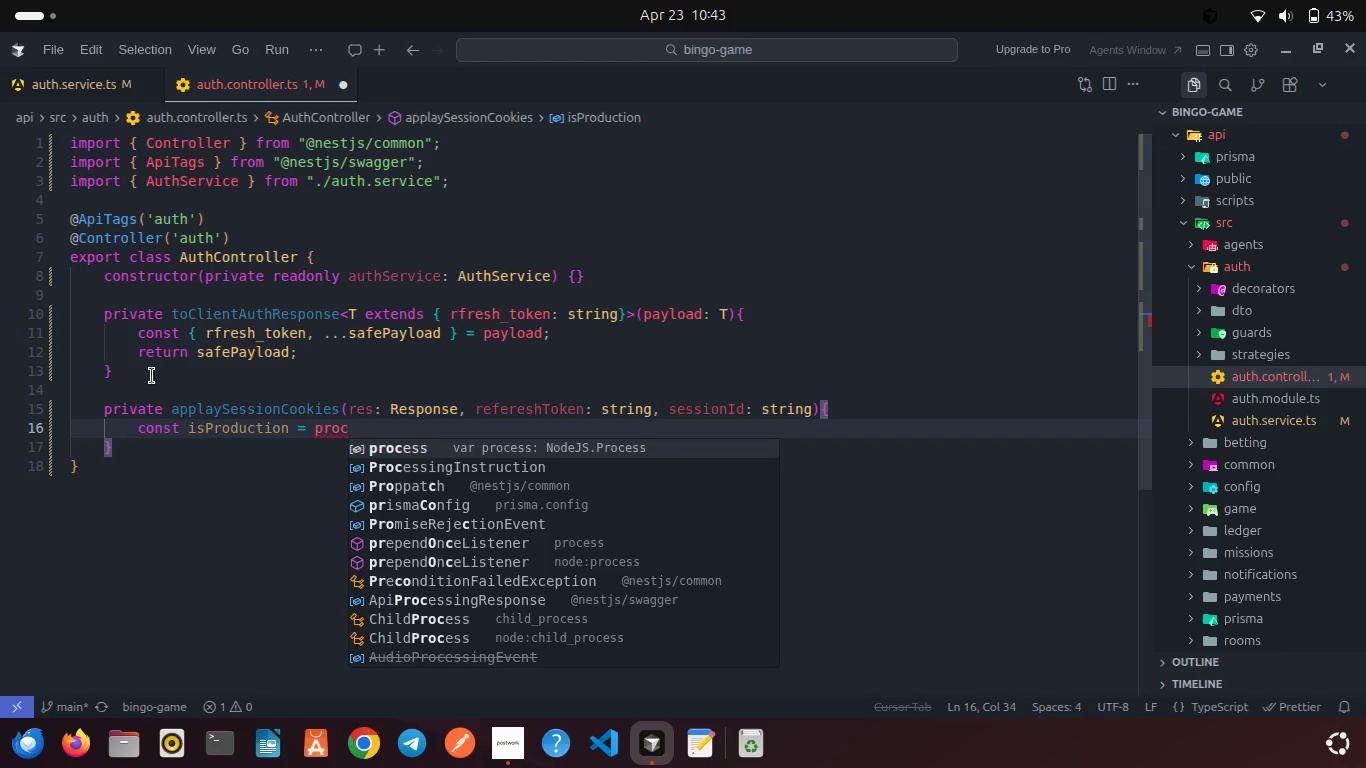 
key(Enter)
 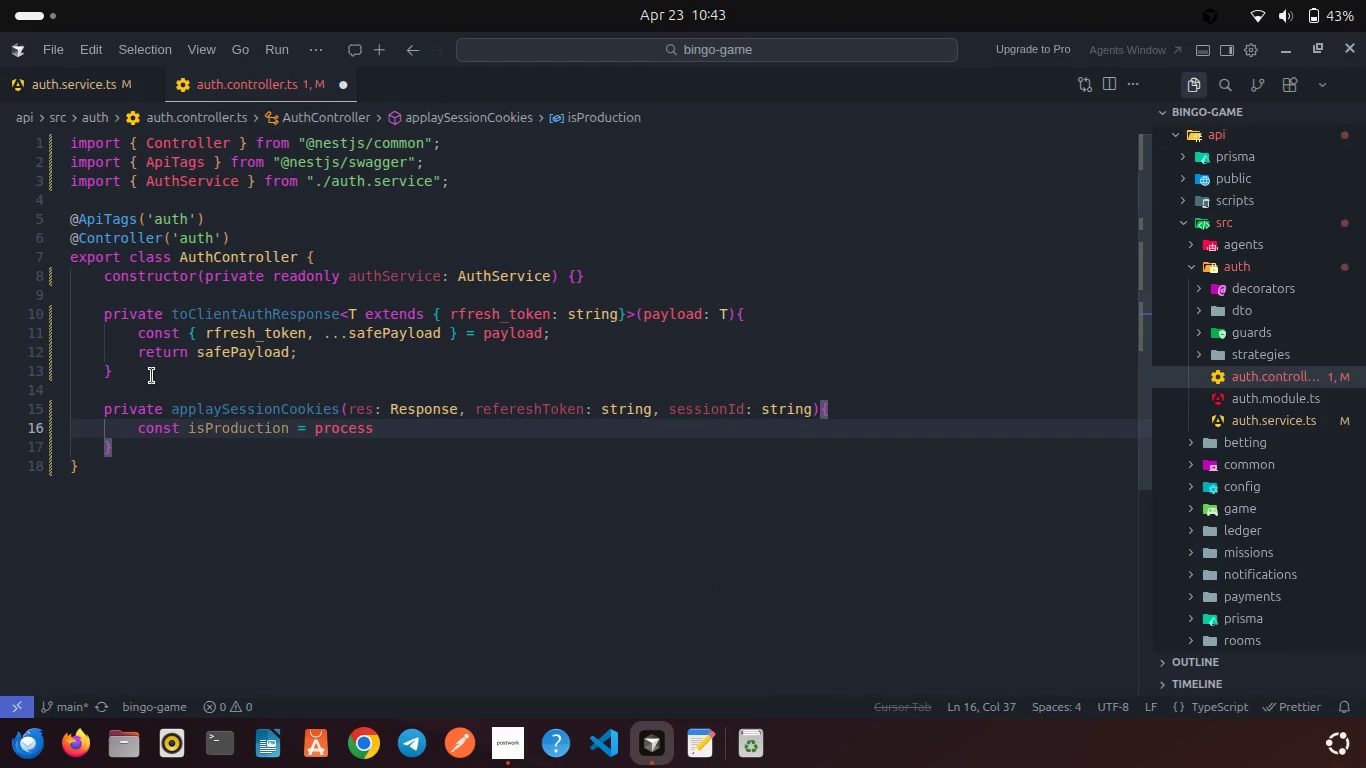 
type(.env)
 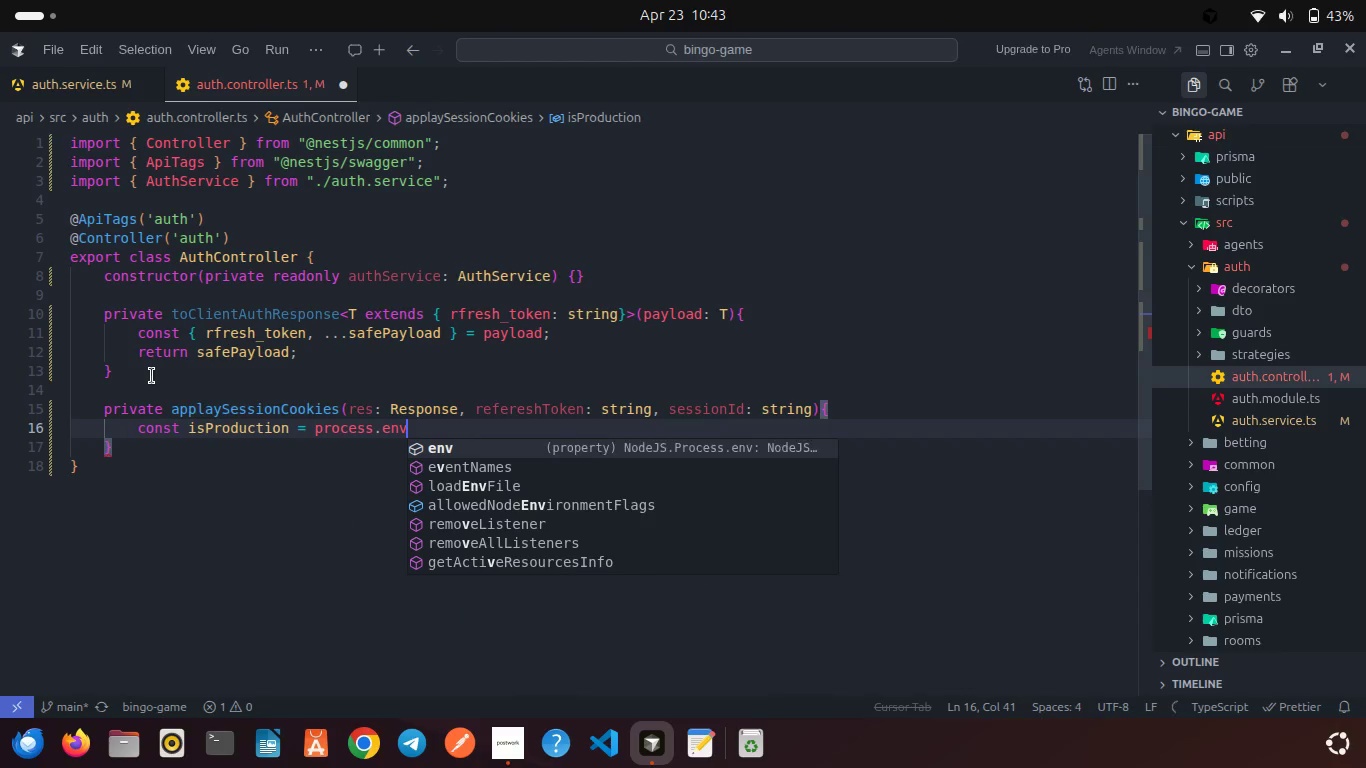 
key(Enter)
 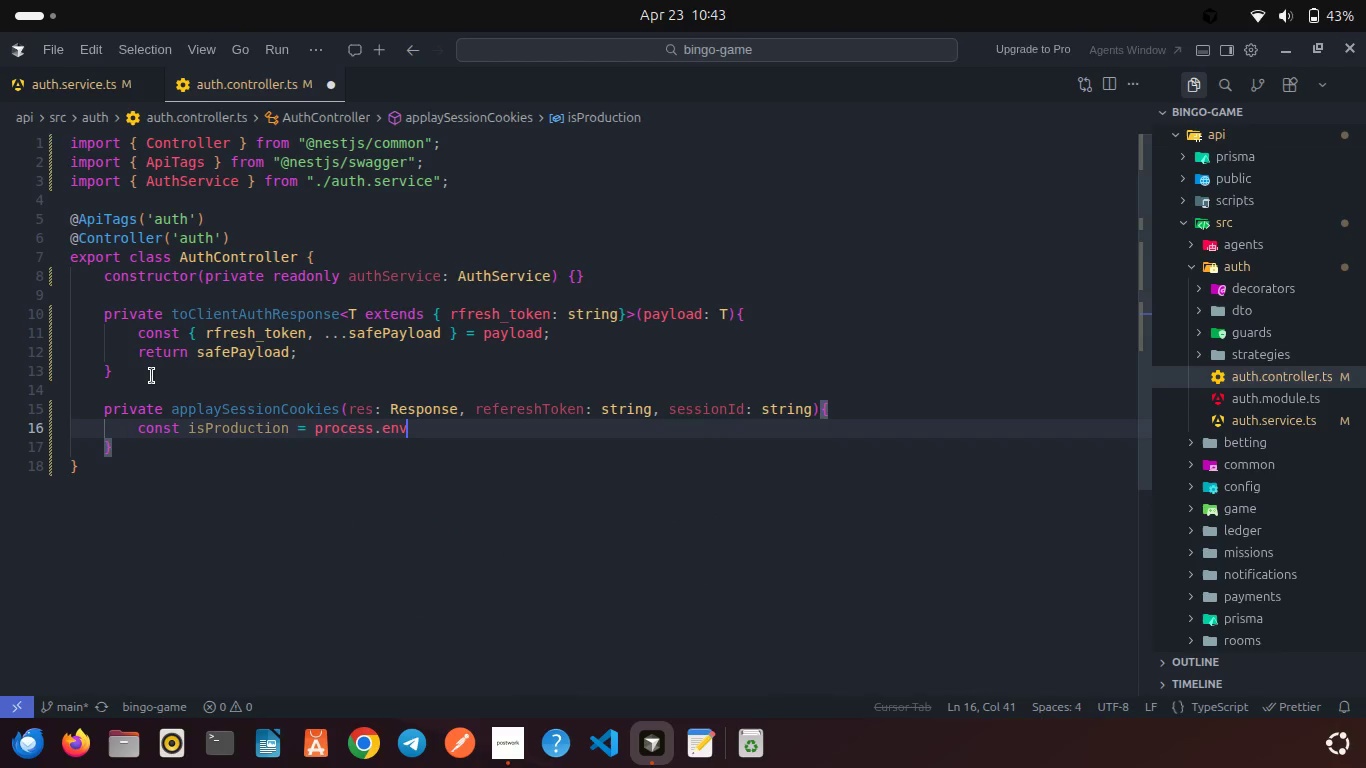 
type(.No)
 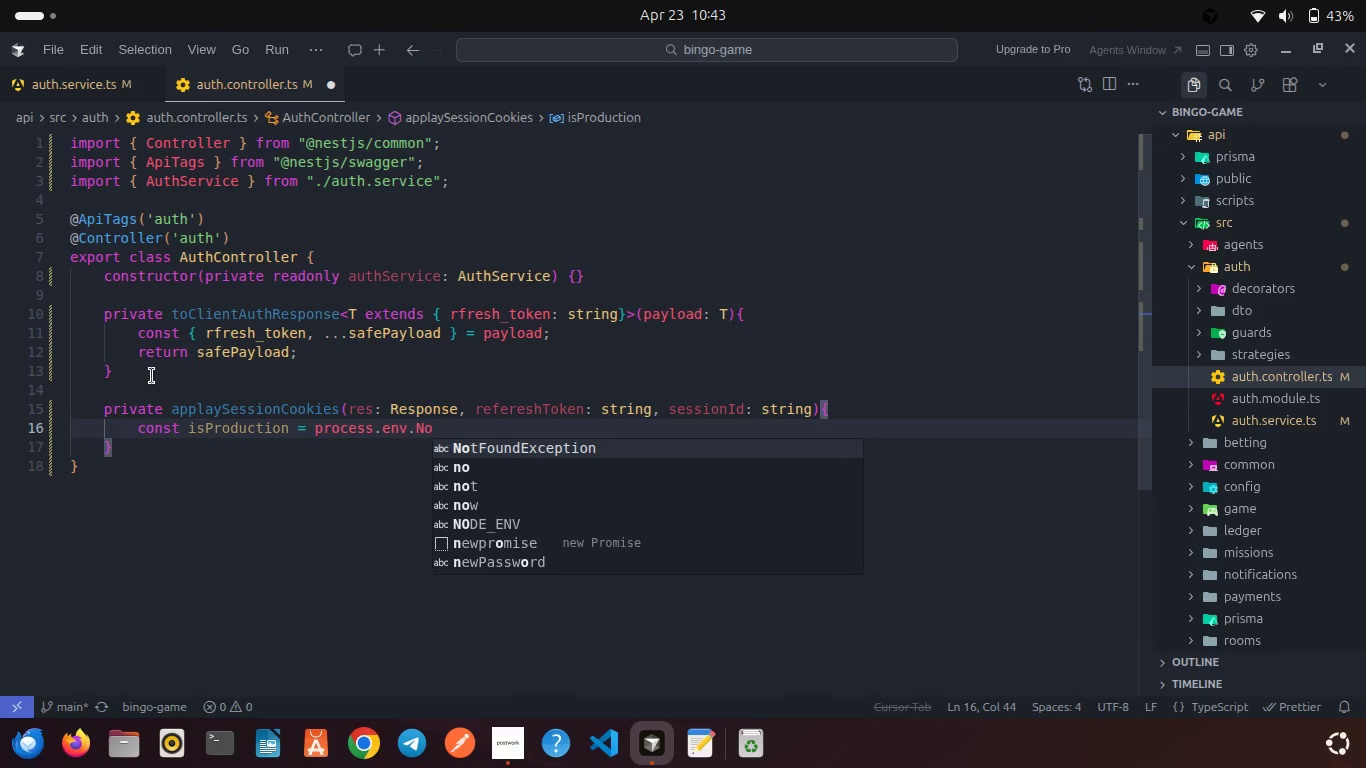 
key(ArrowDown)
 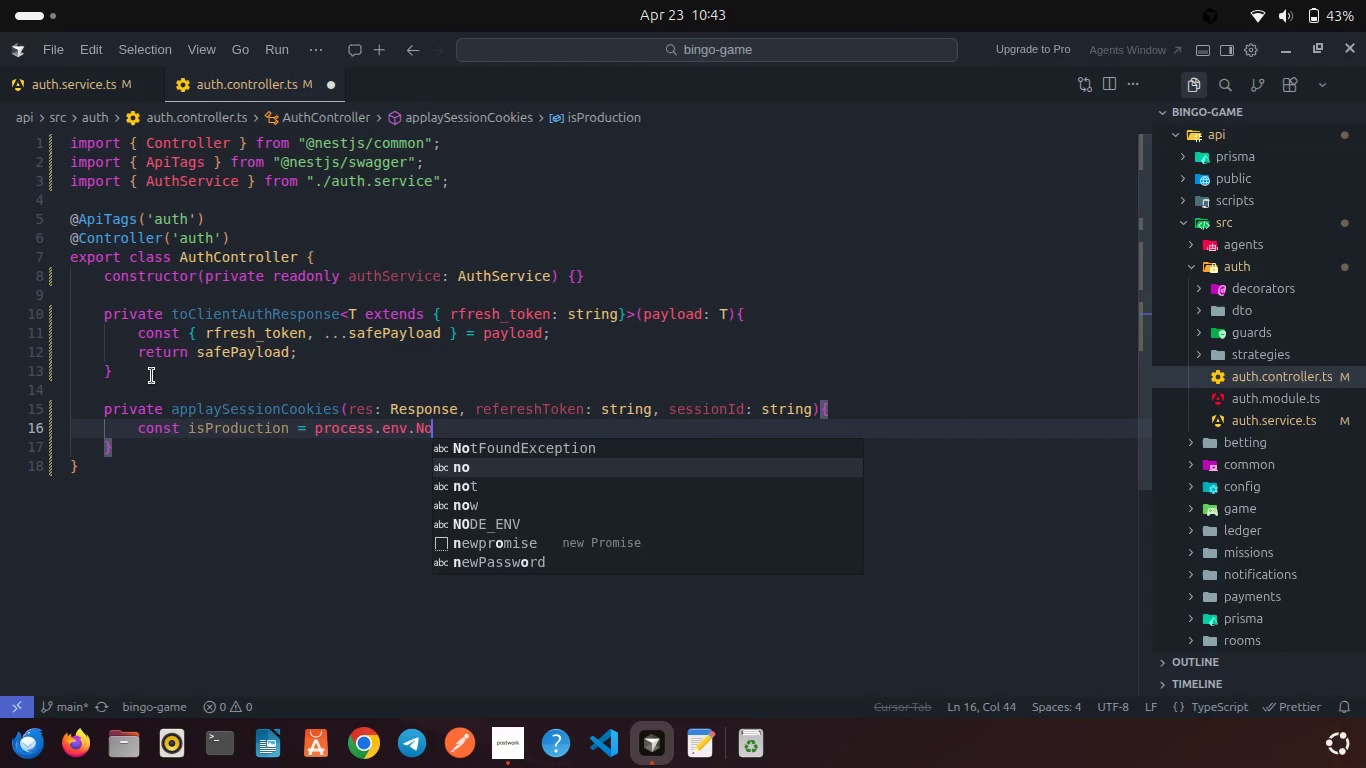 
key(ArrowDown)
 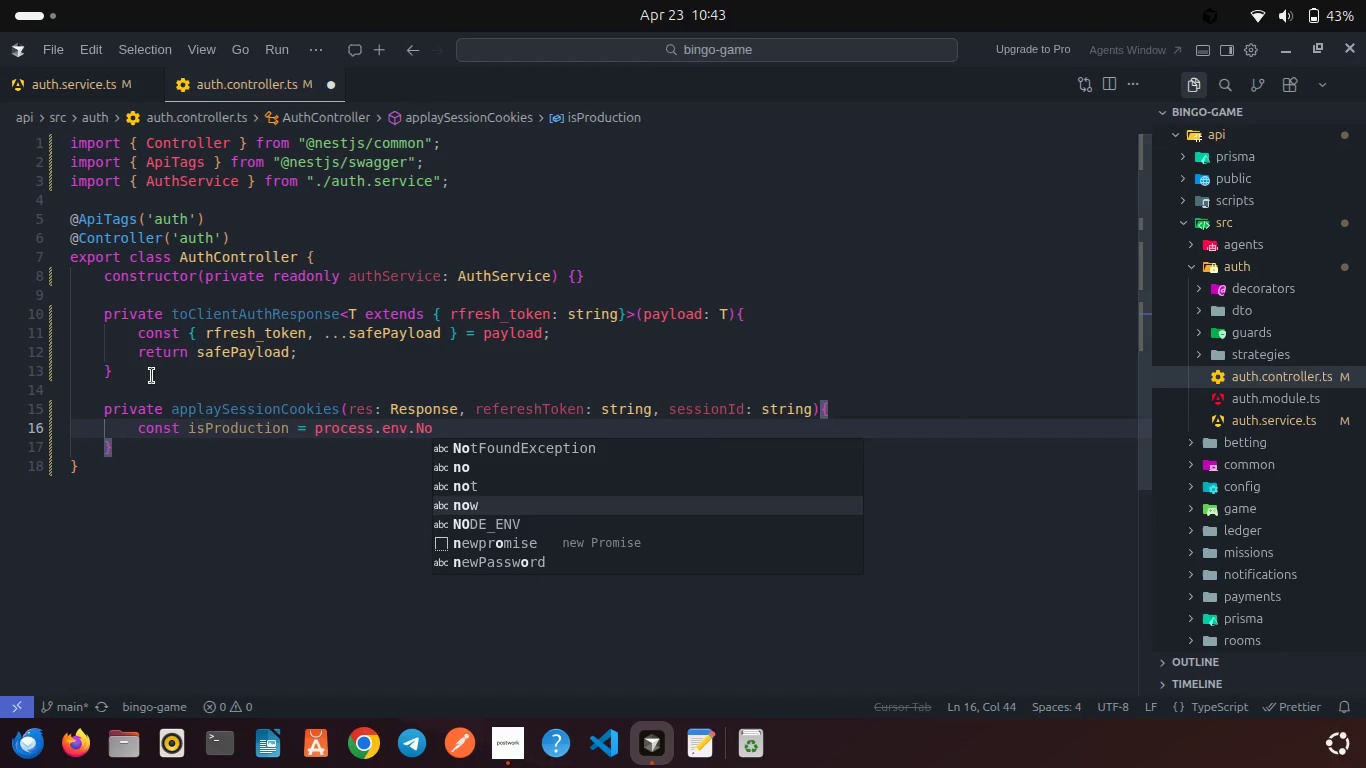 
key(ArrowDown)
 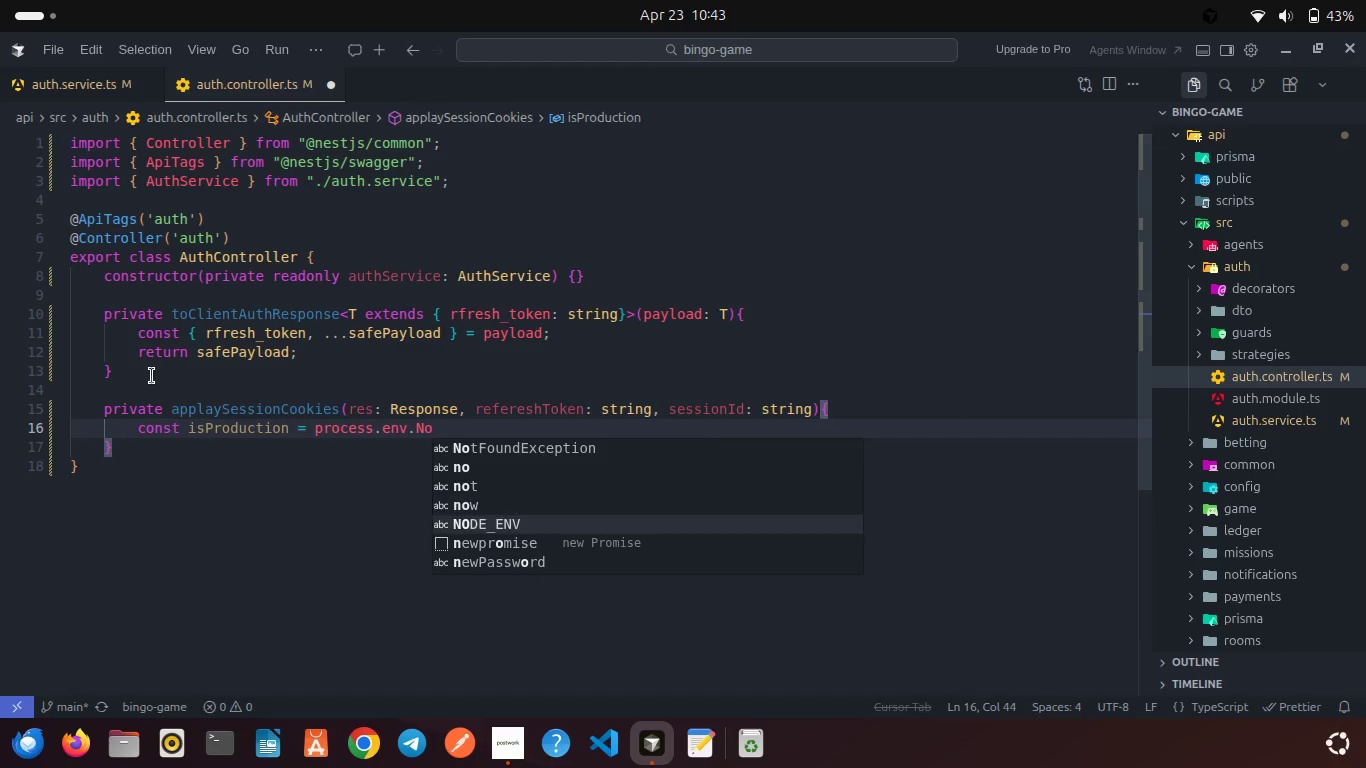 
key(ArrowDown)
 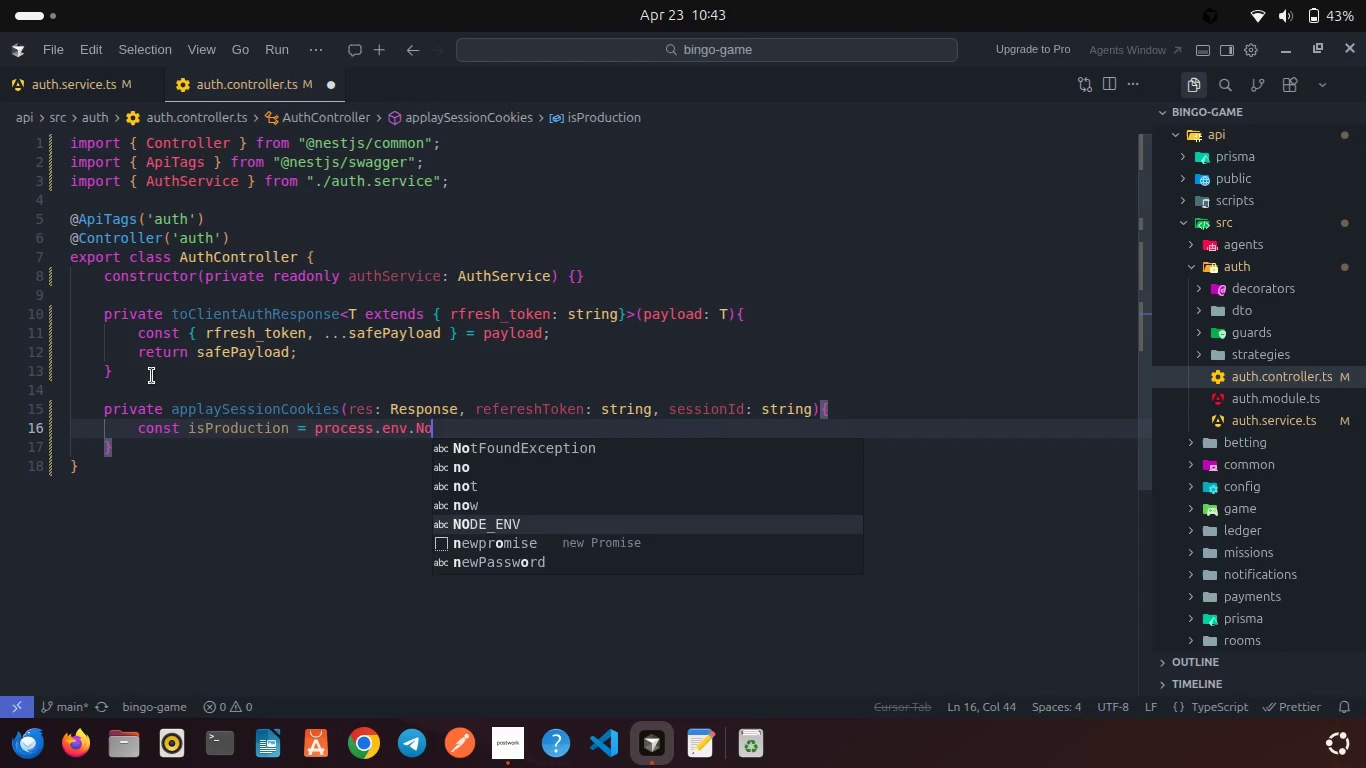 
key(Enter)
 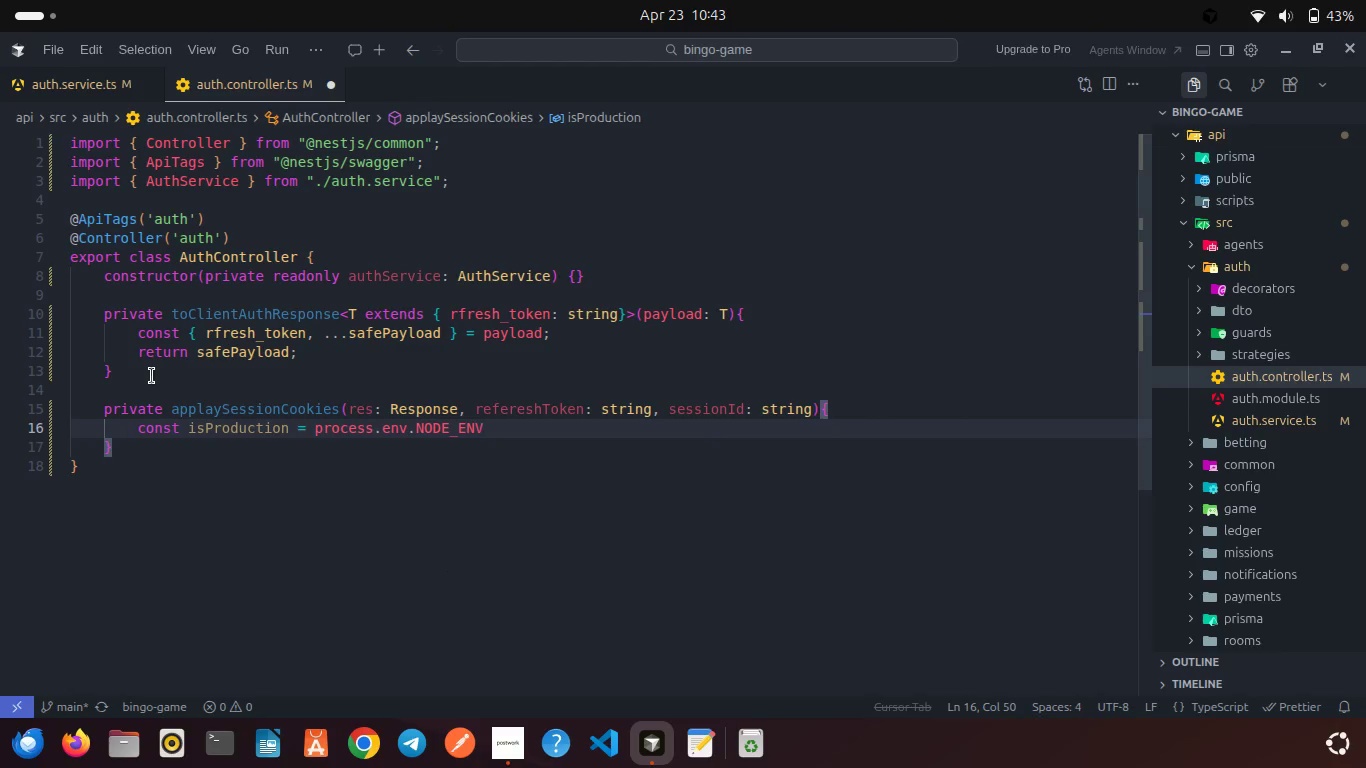 
type( === 'production)
 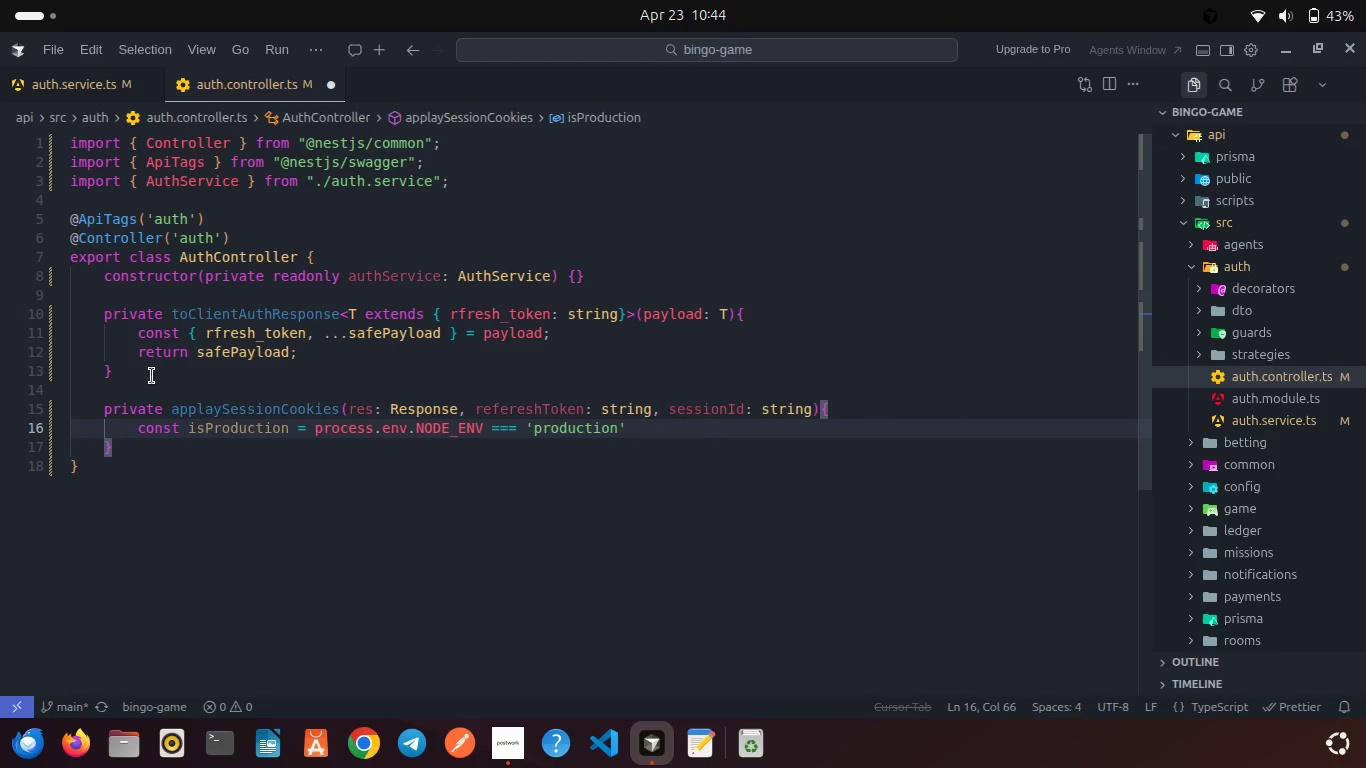 
key(ArrowRight)
 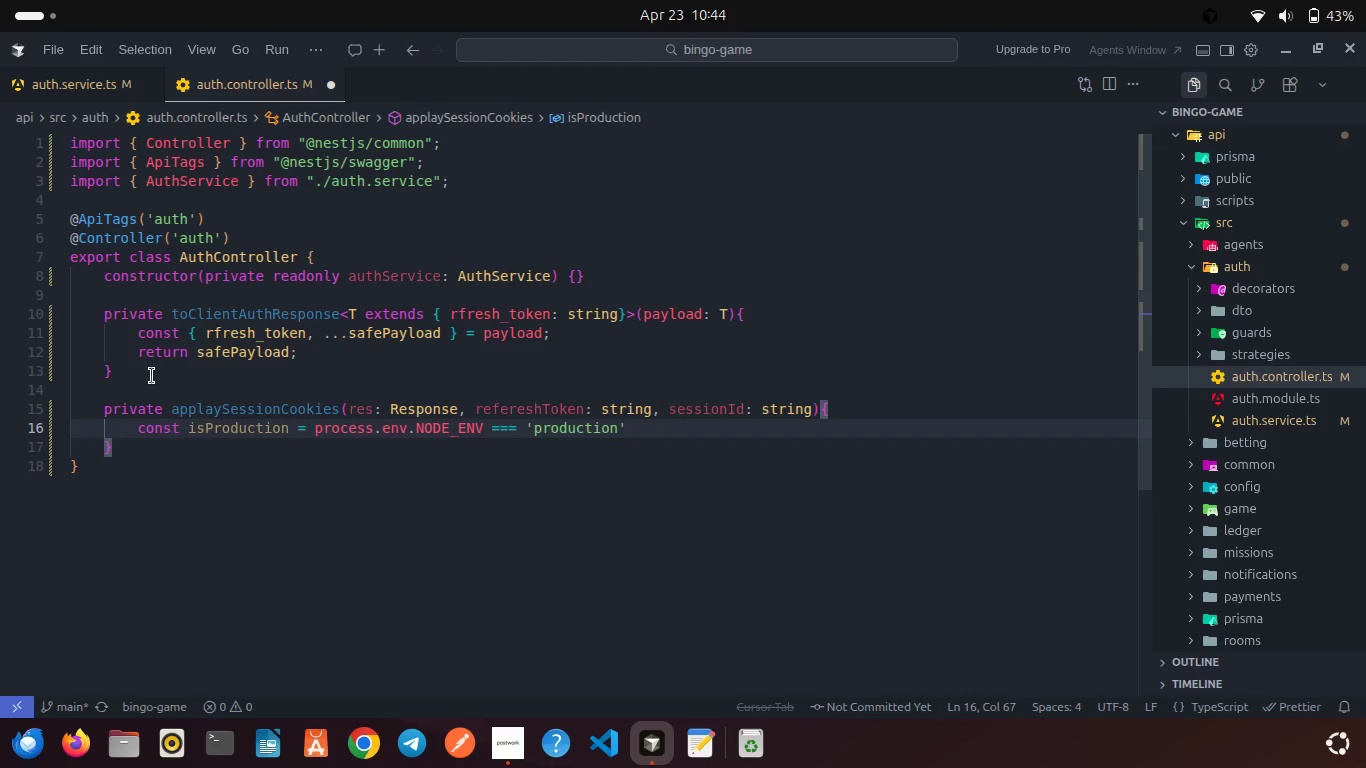 
key(Semicolon)
 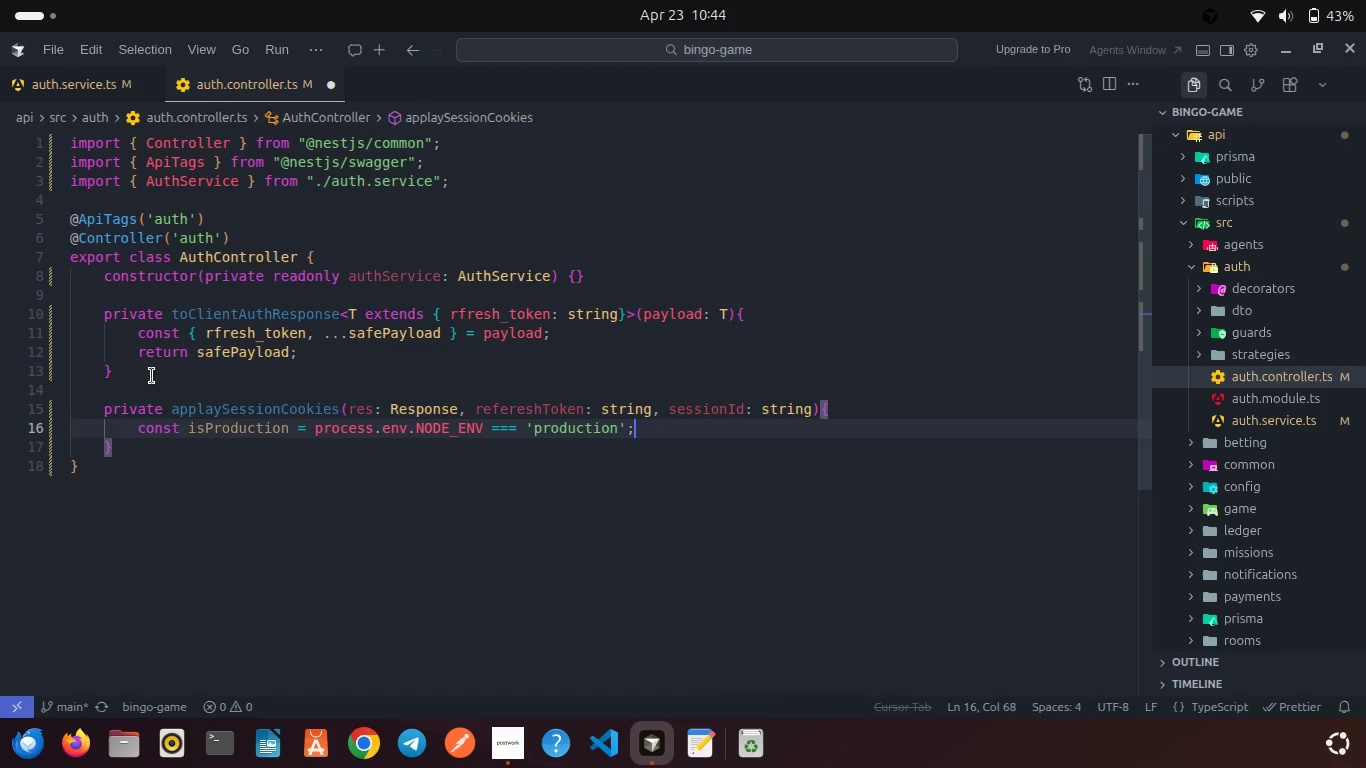 
key(Enter)
 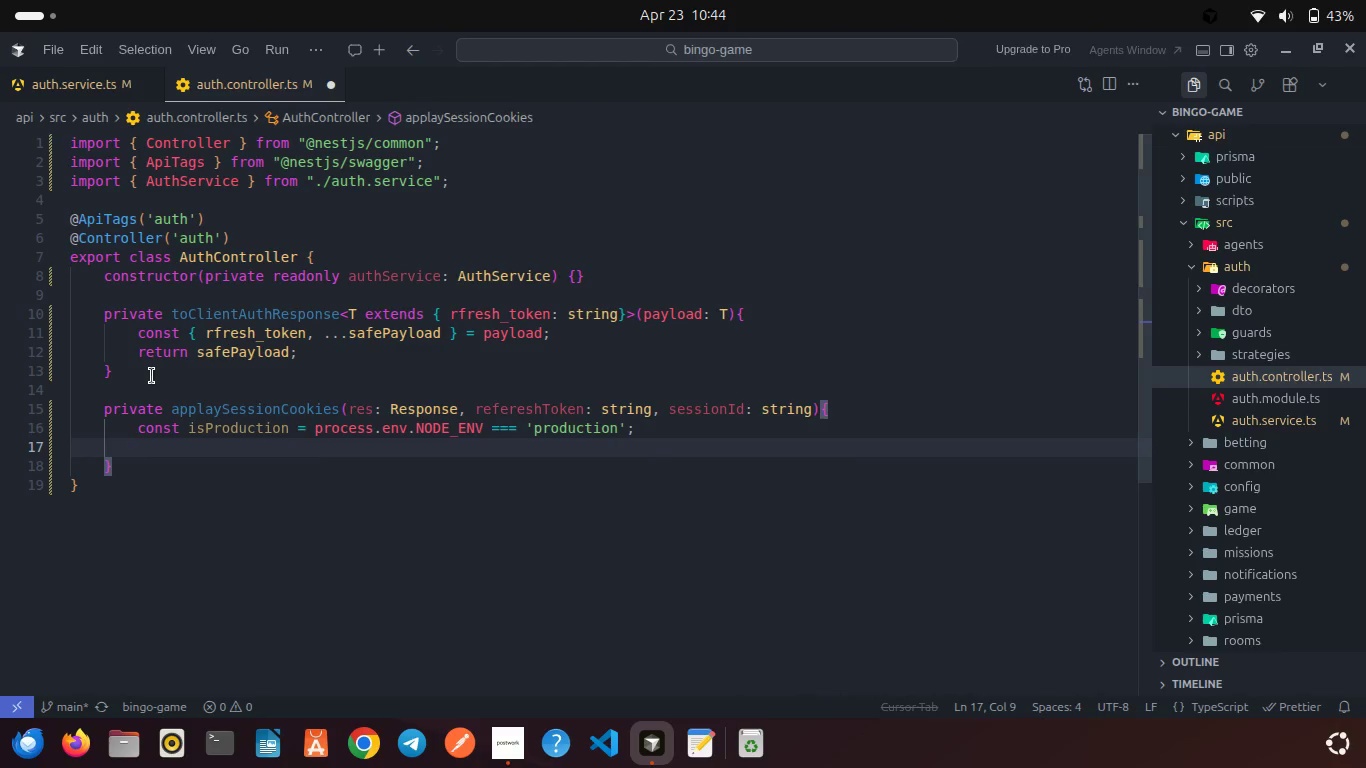 
type(const secure = proces)
 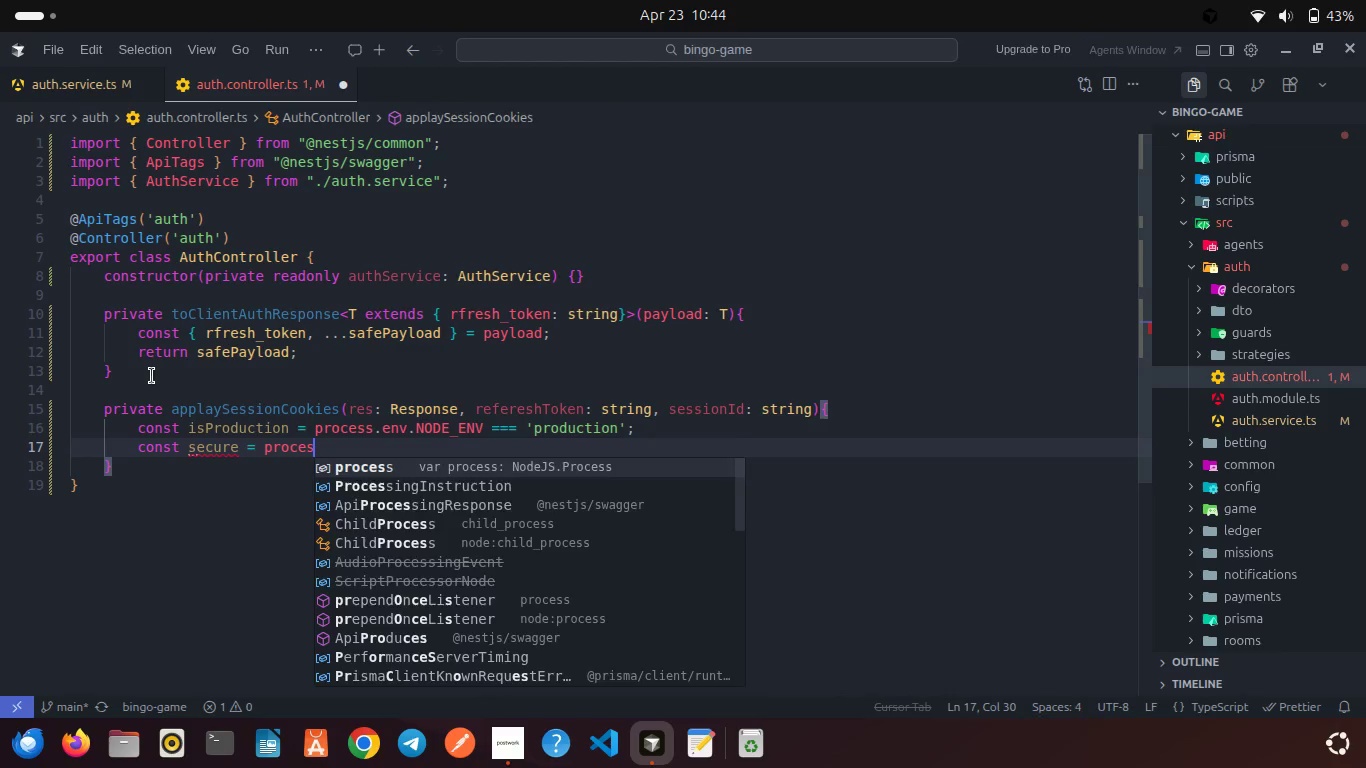 
key(Enter)
 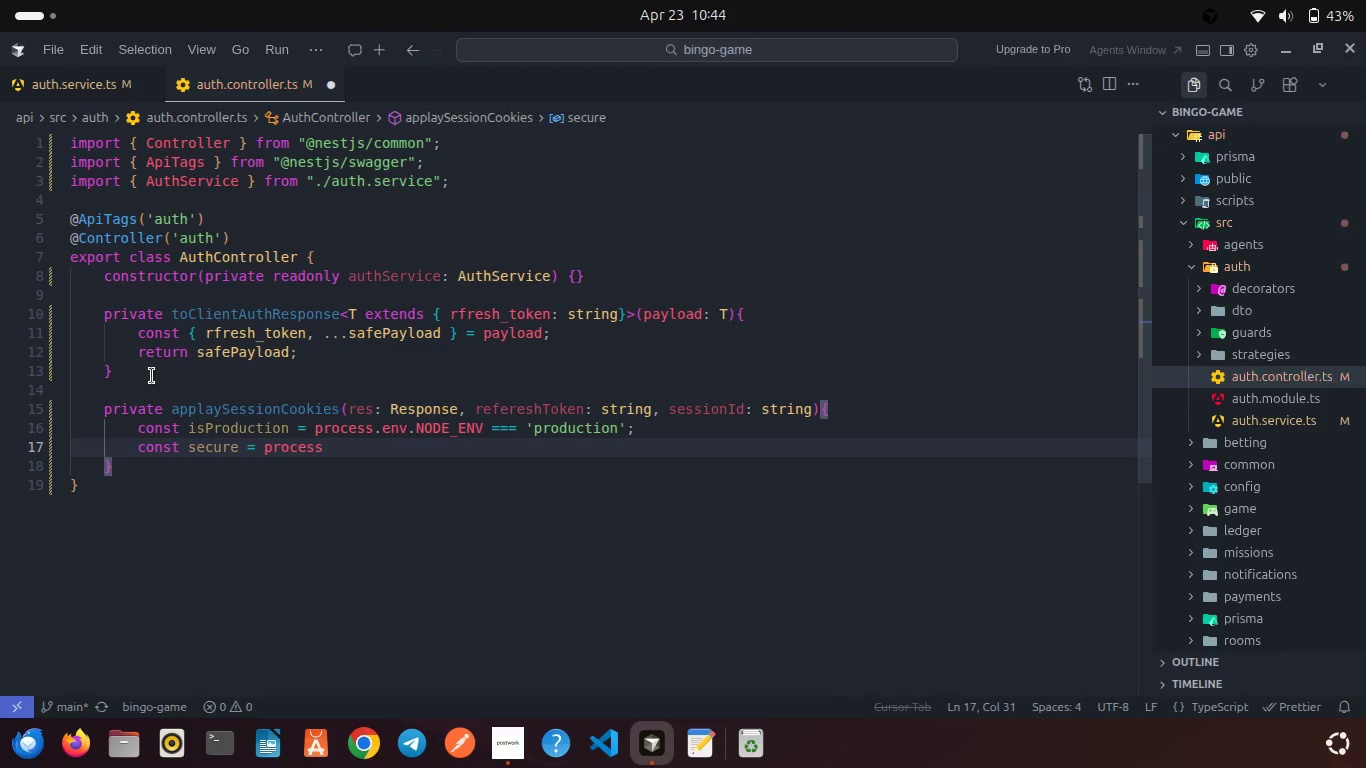 
type(.env)
 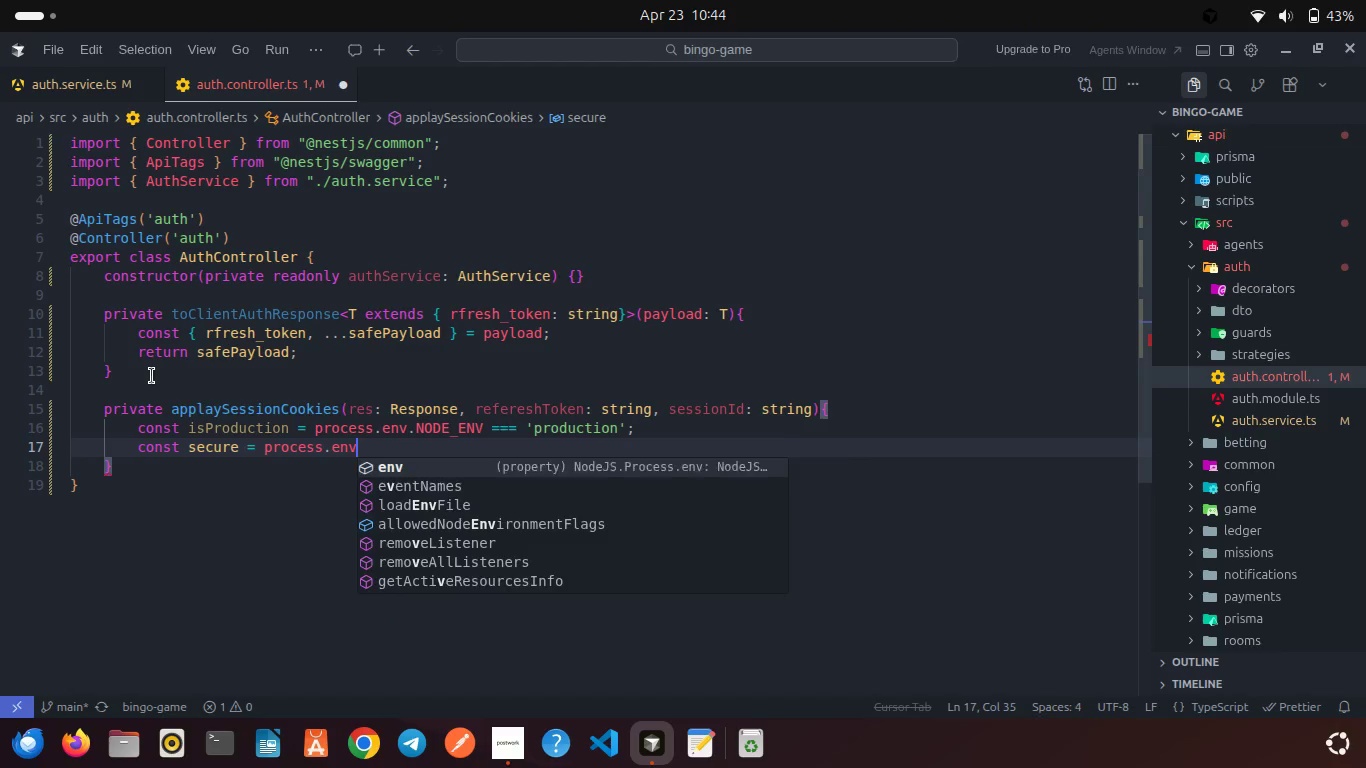 
key(Enter)
 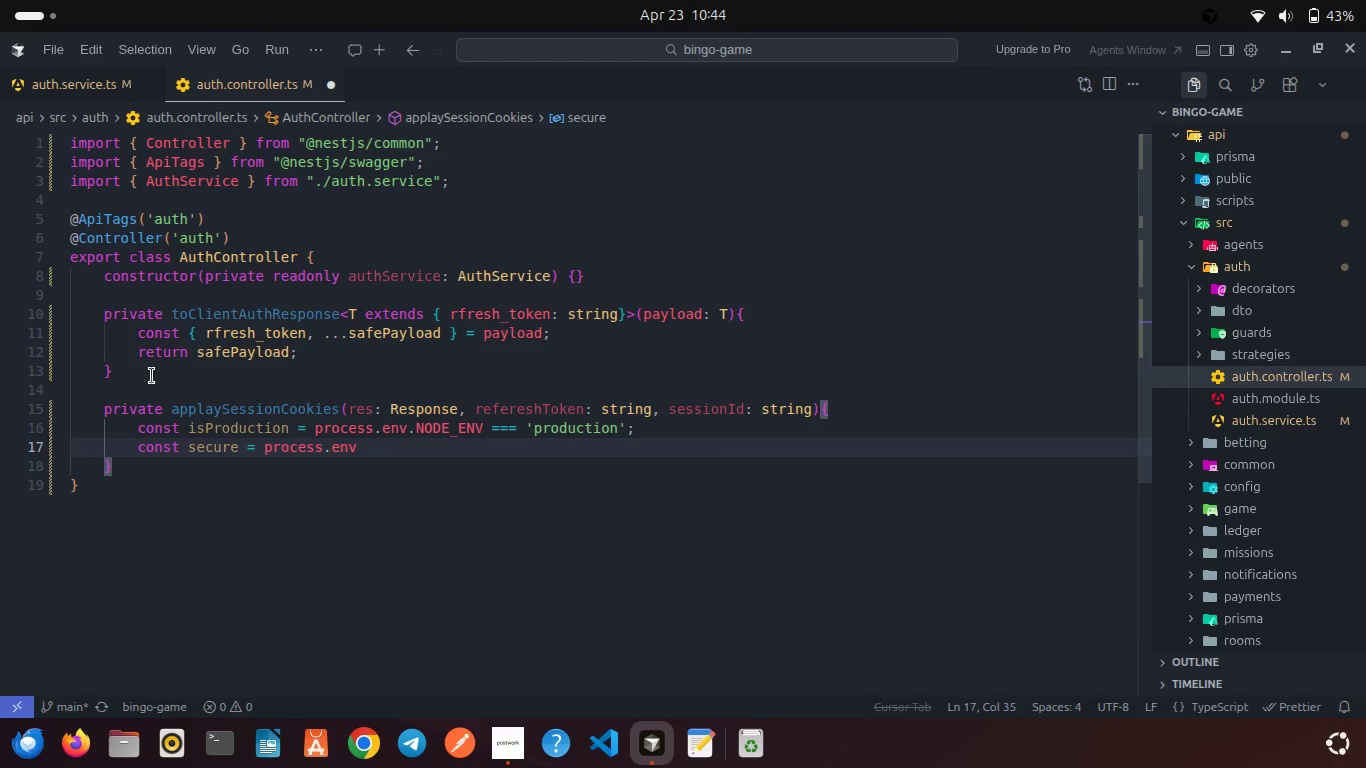 
type(.COOKE)
key(Backspace)
type(IE_SECURE === 'true)
 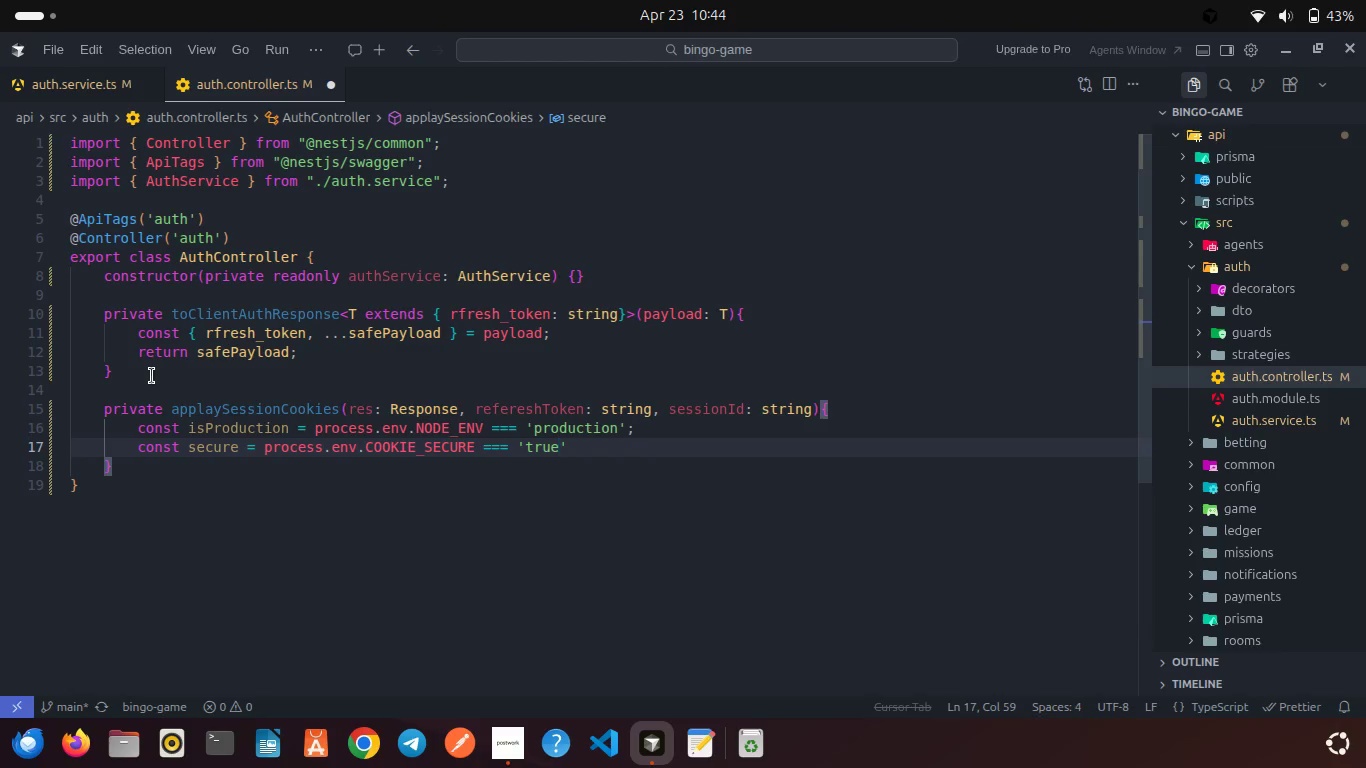 
key(ArrowRight)
 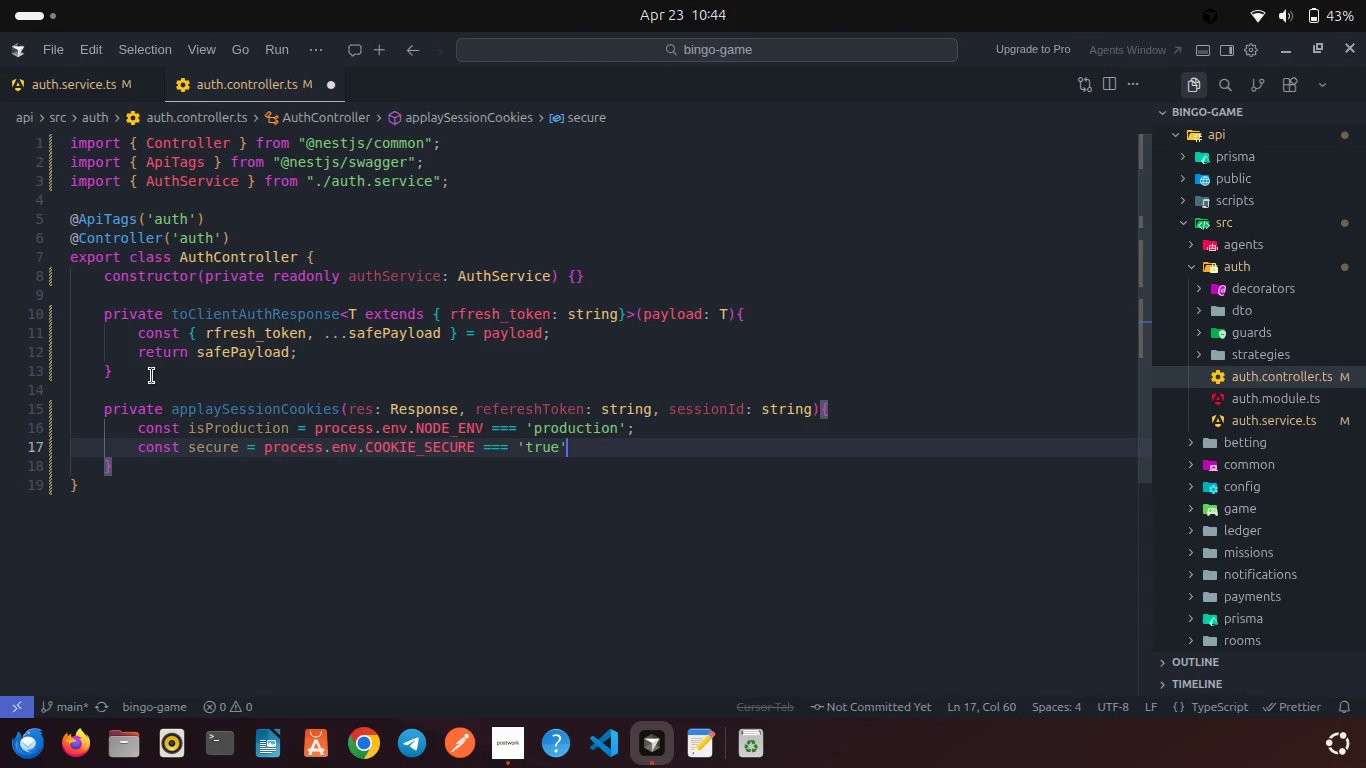 
type( || isProd)
 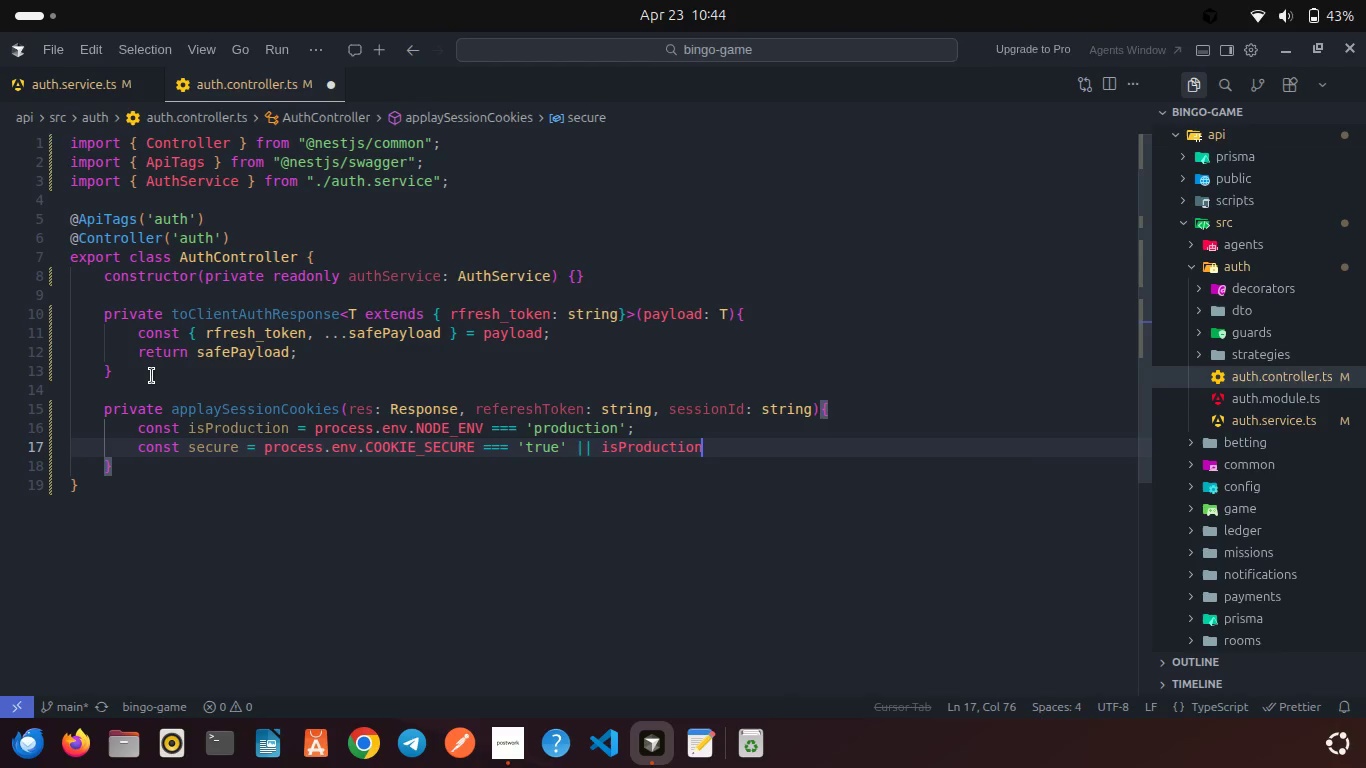 
 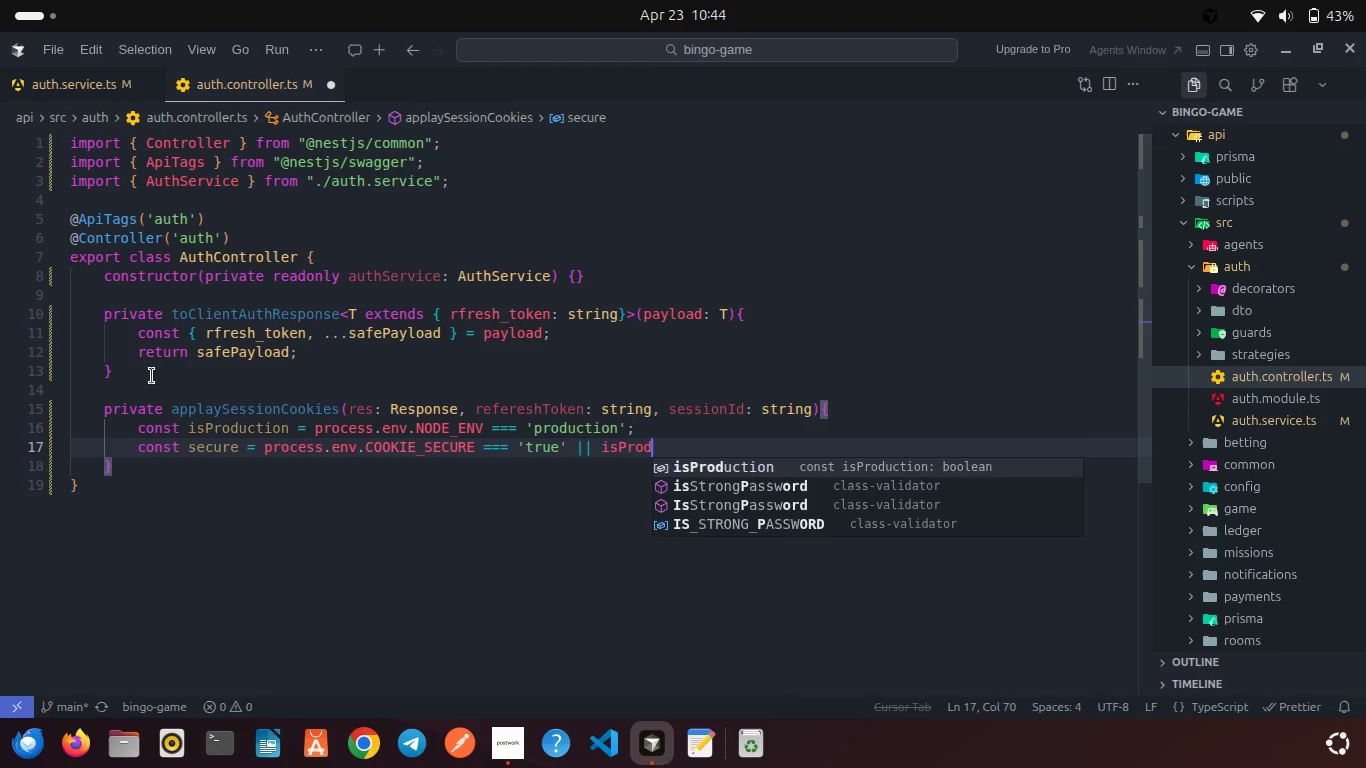 
key(Enter)
 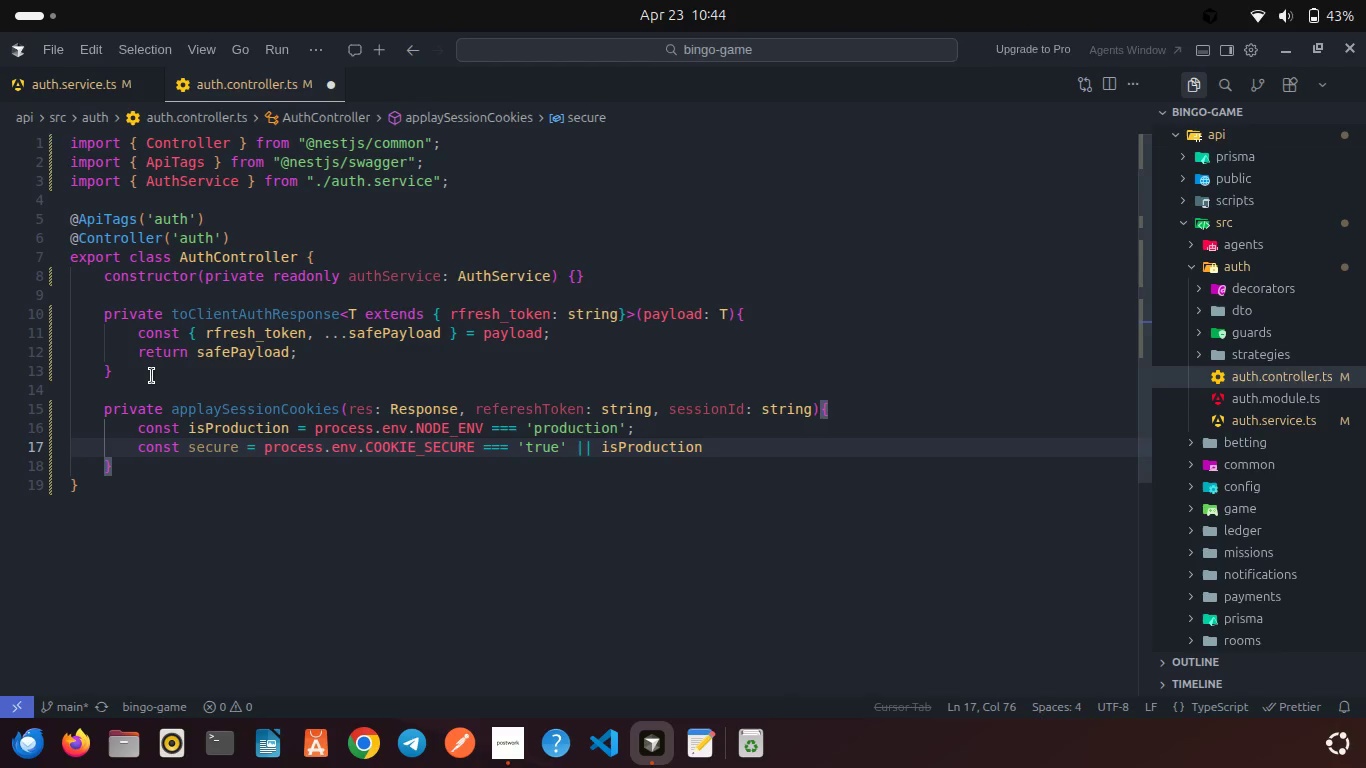 
key(Semicolon)
 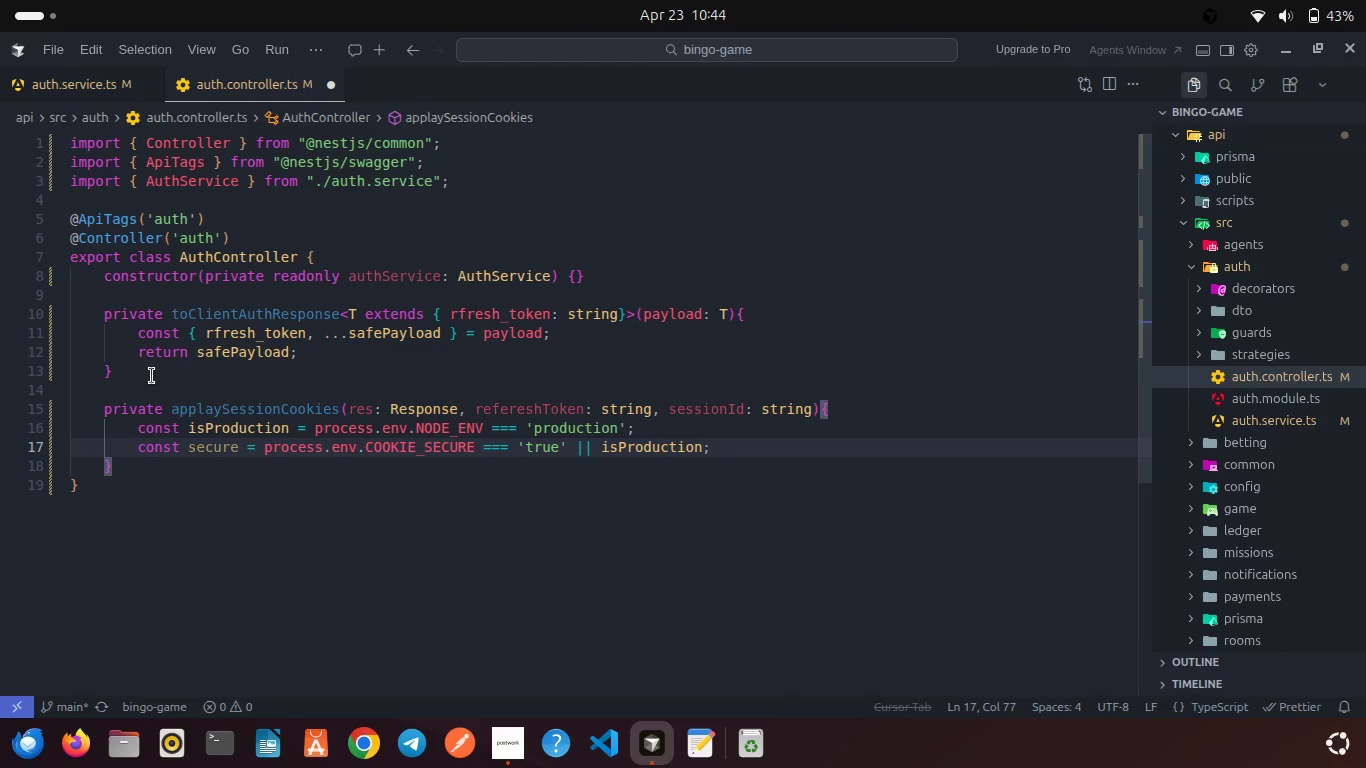 
key(Enter)
 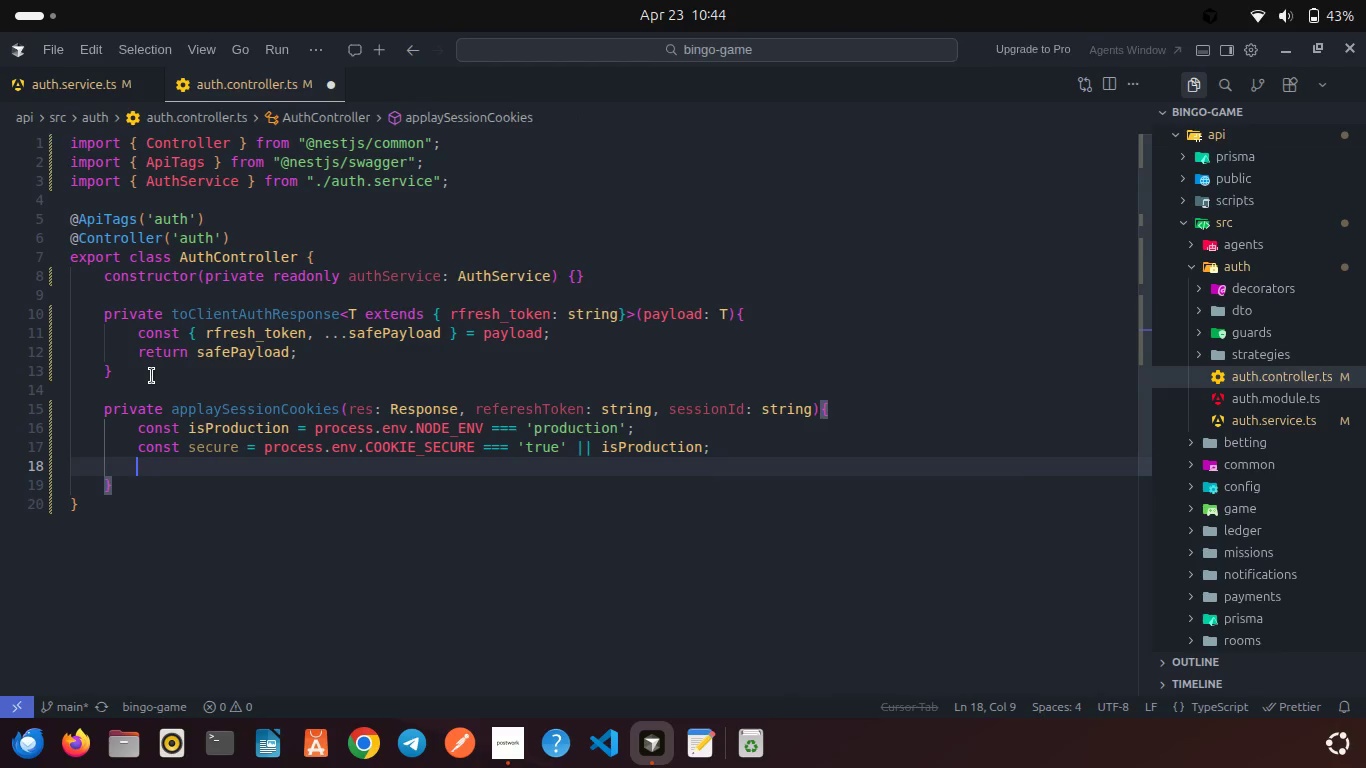 
type(const doma)
 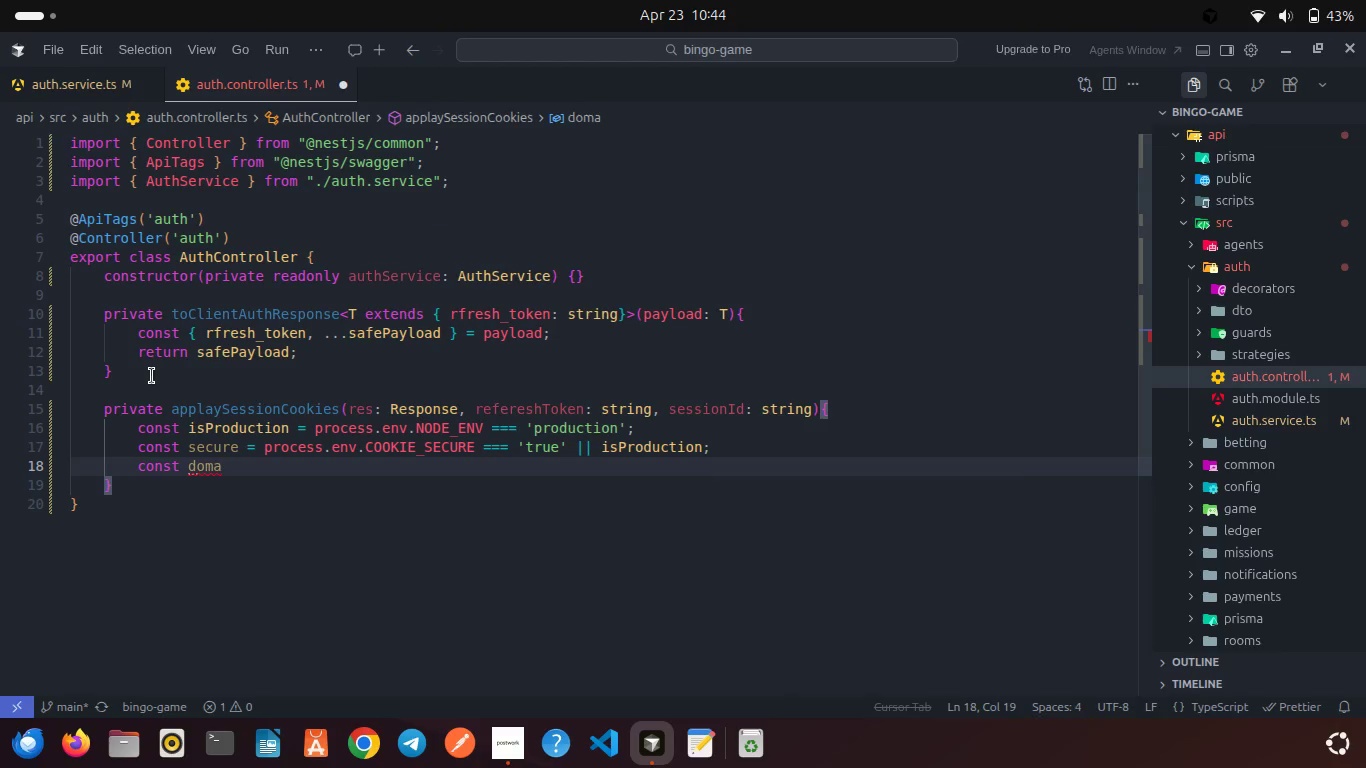 
left_click([152, 376])
 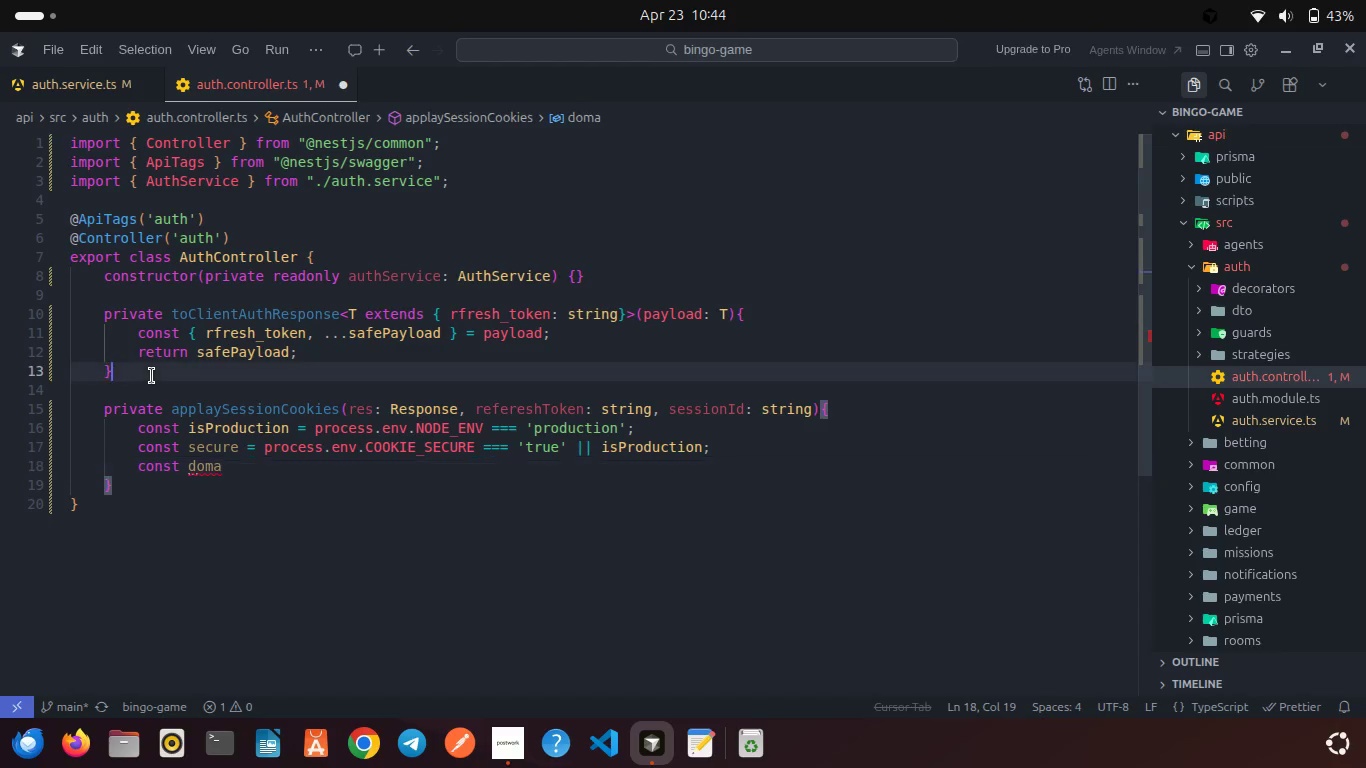 
type(in = pro)
 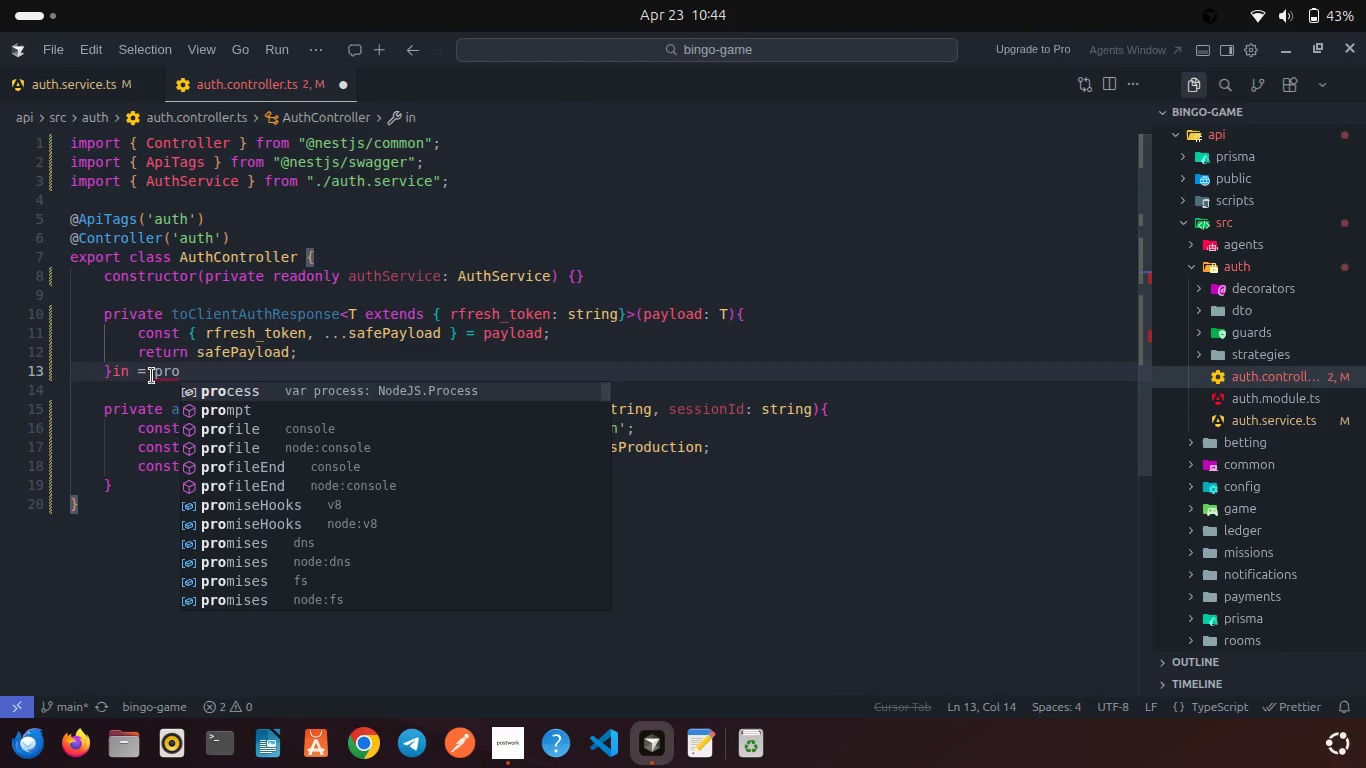 
key(Control+Z)
 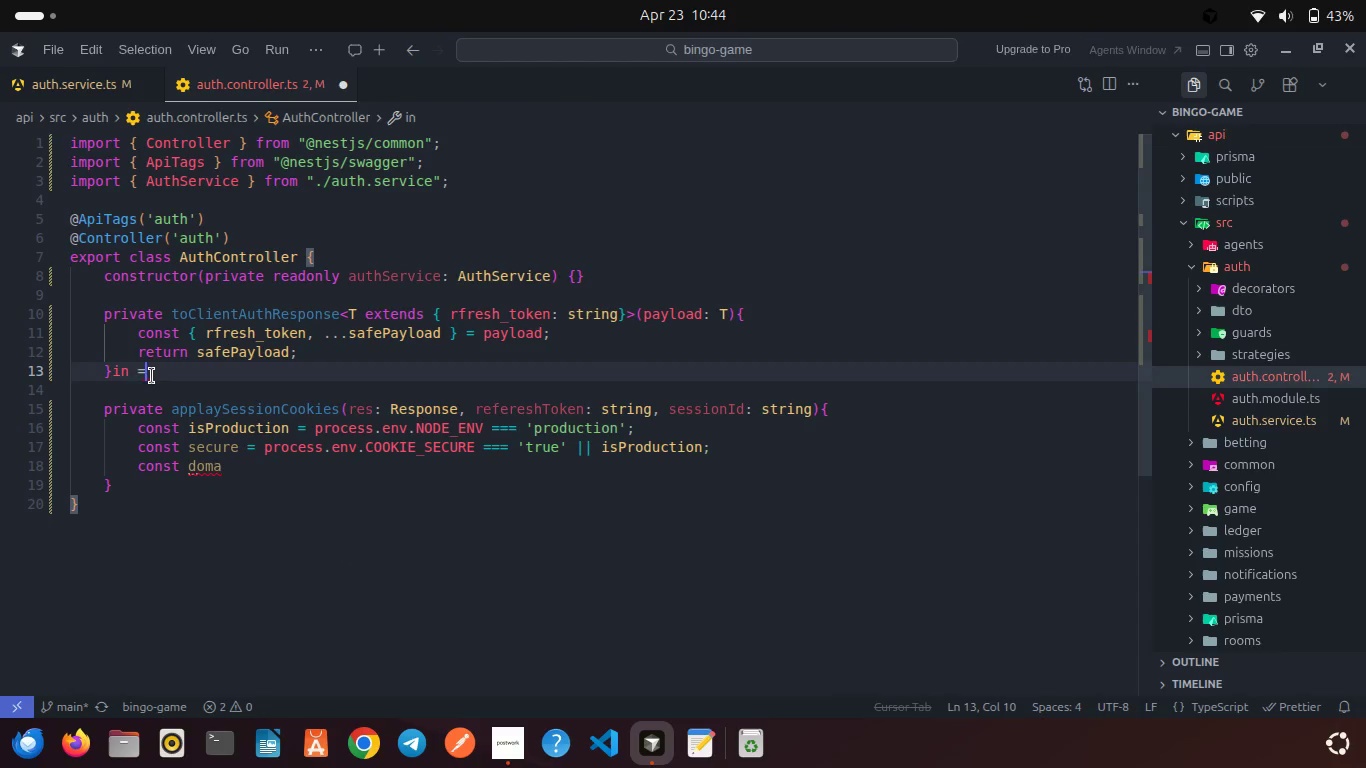 
key(Control+Z)
 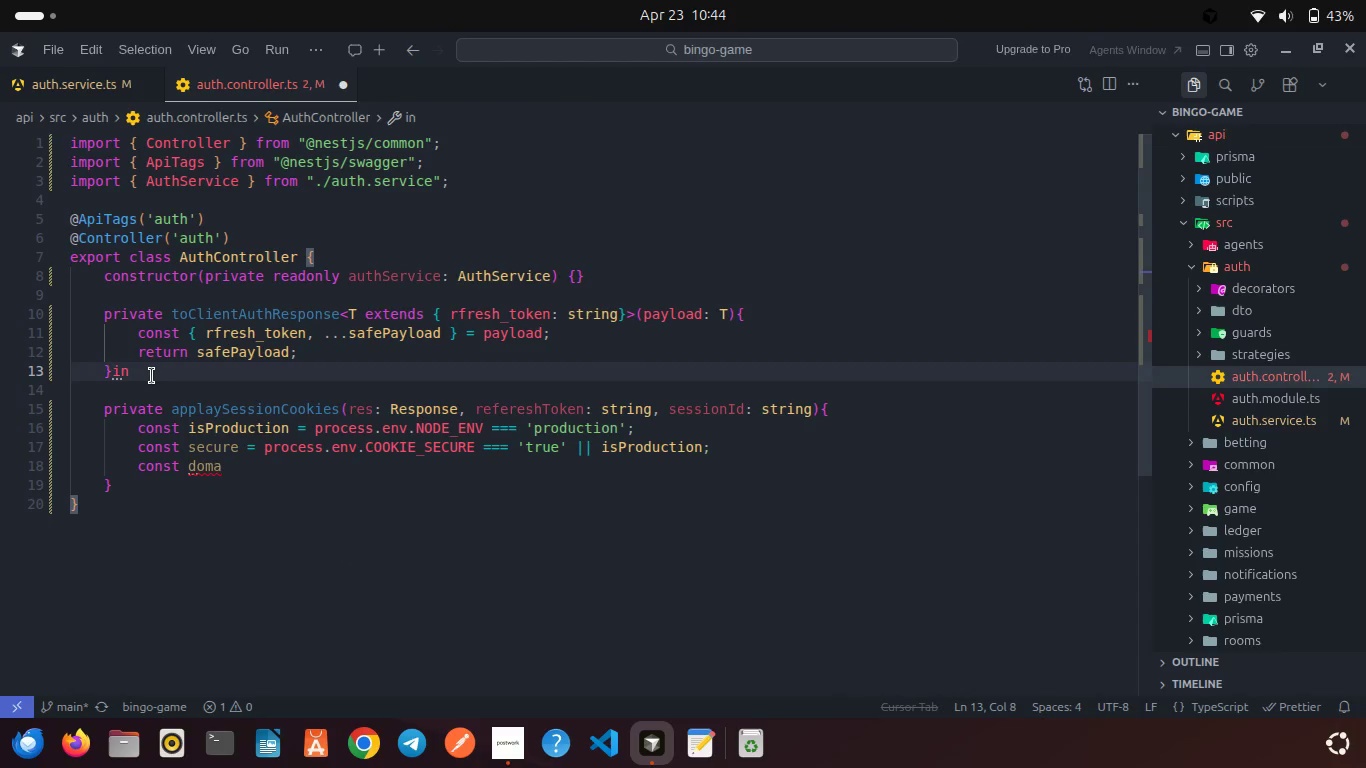 
key(Control+Z)
 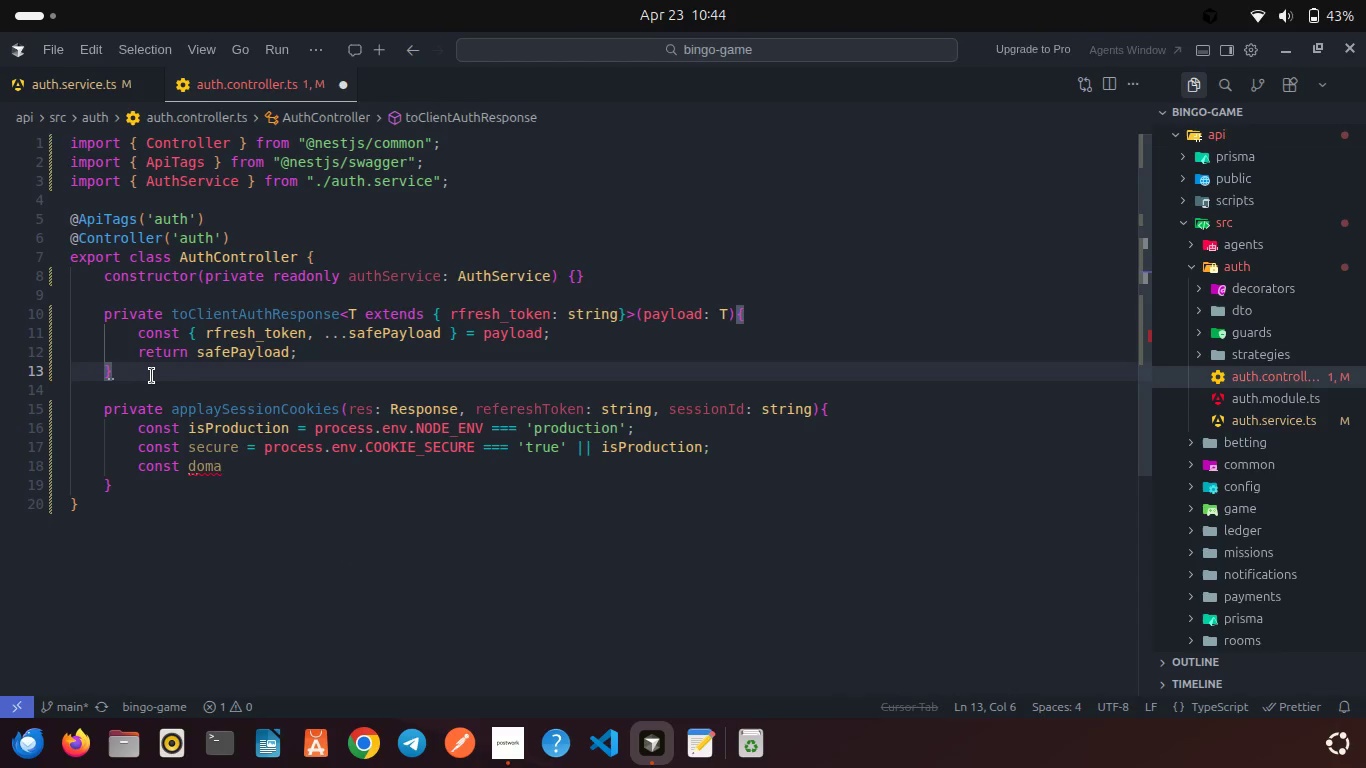 
key(Control+Z)
 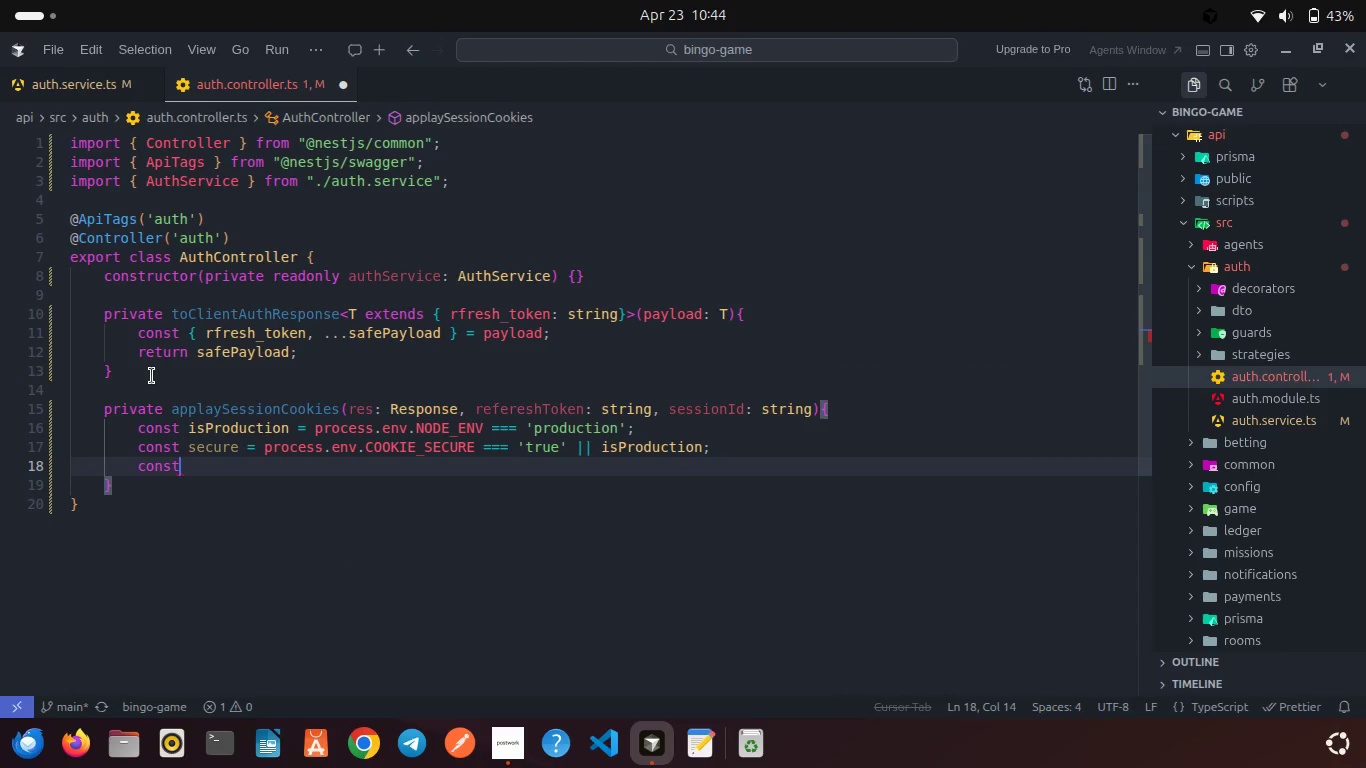 
type( domain = proce)
 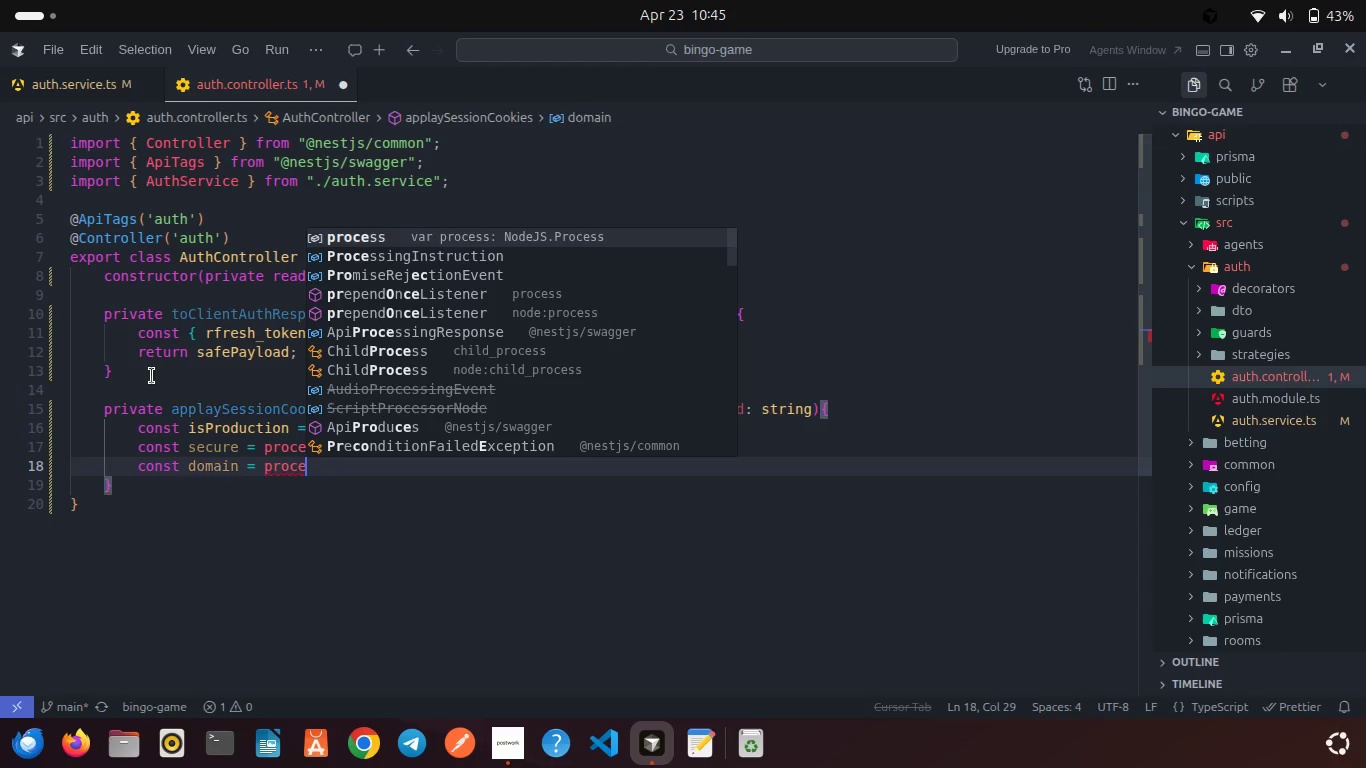 
key(Enter)
 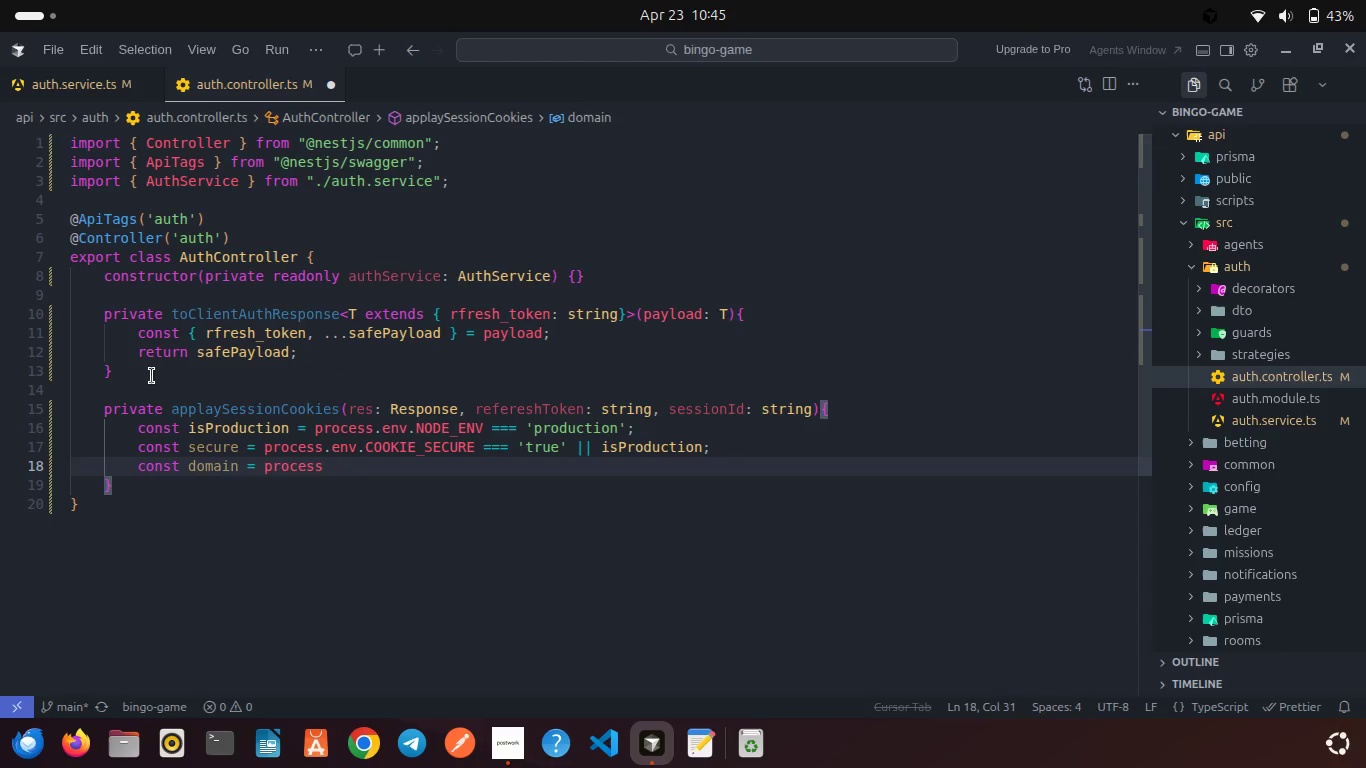 
type(.env)
 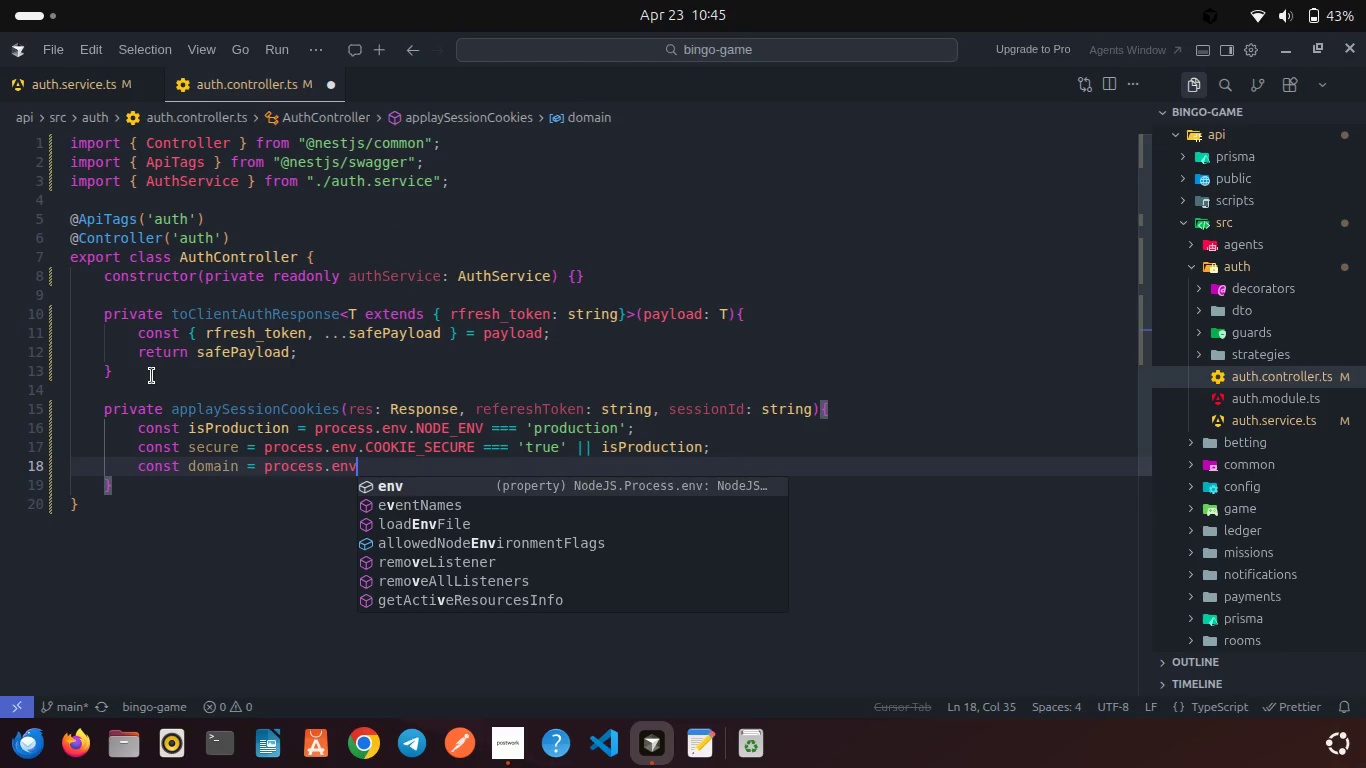 
key(Enter)
 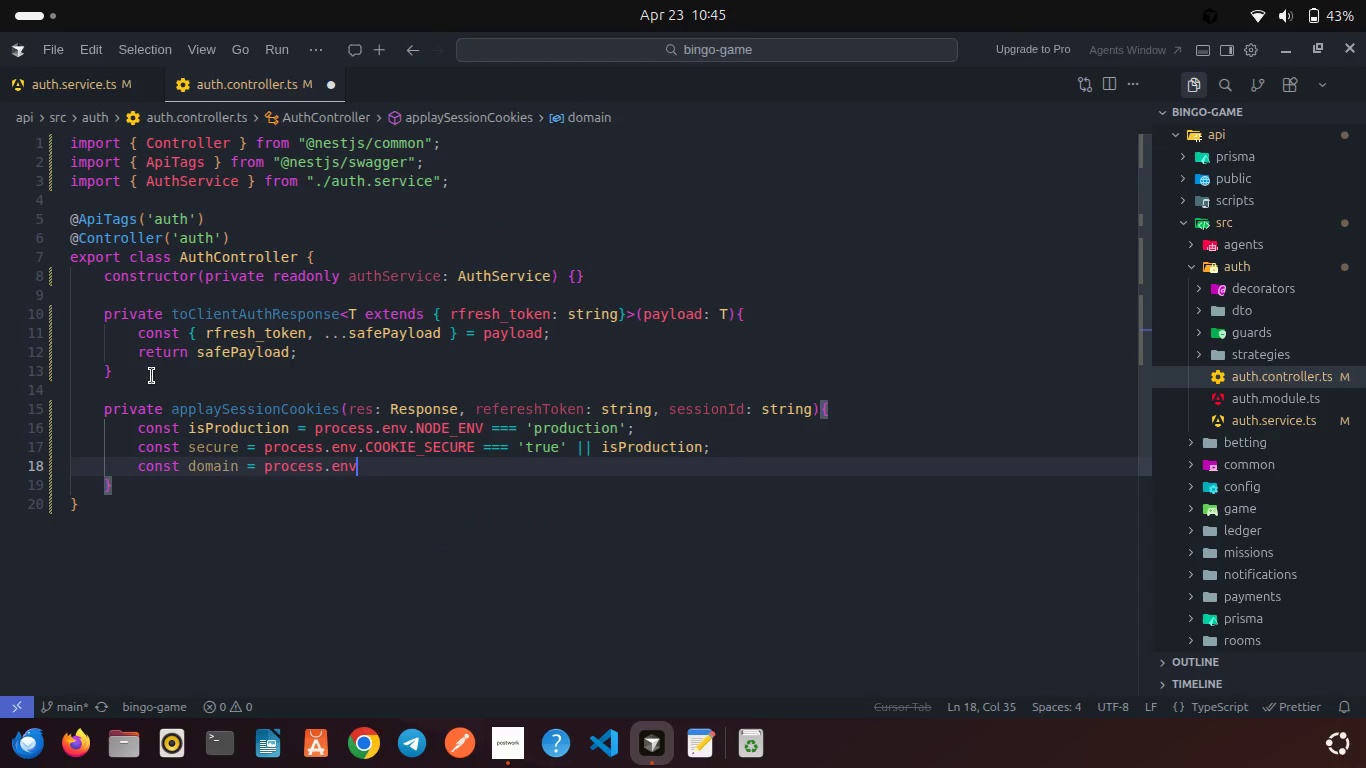 
type(.c)
key(Backspace)
type(Coo)
 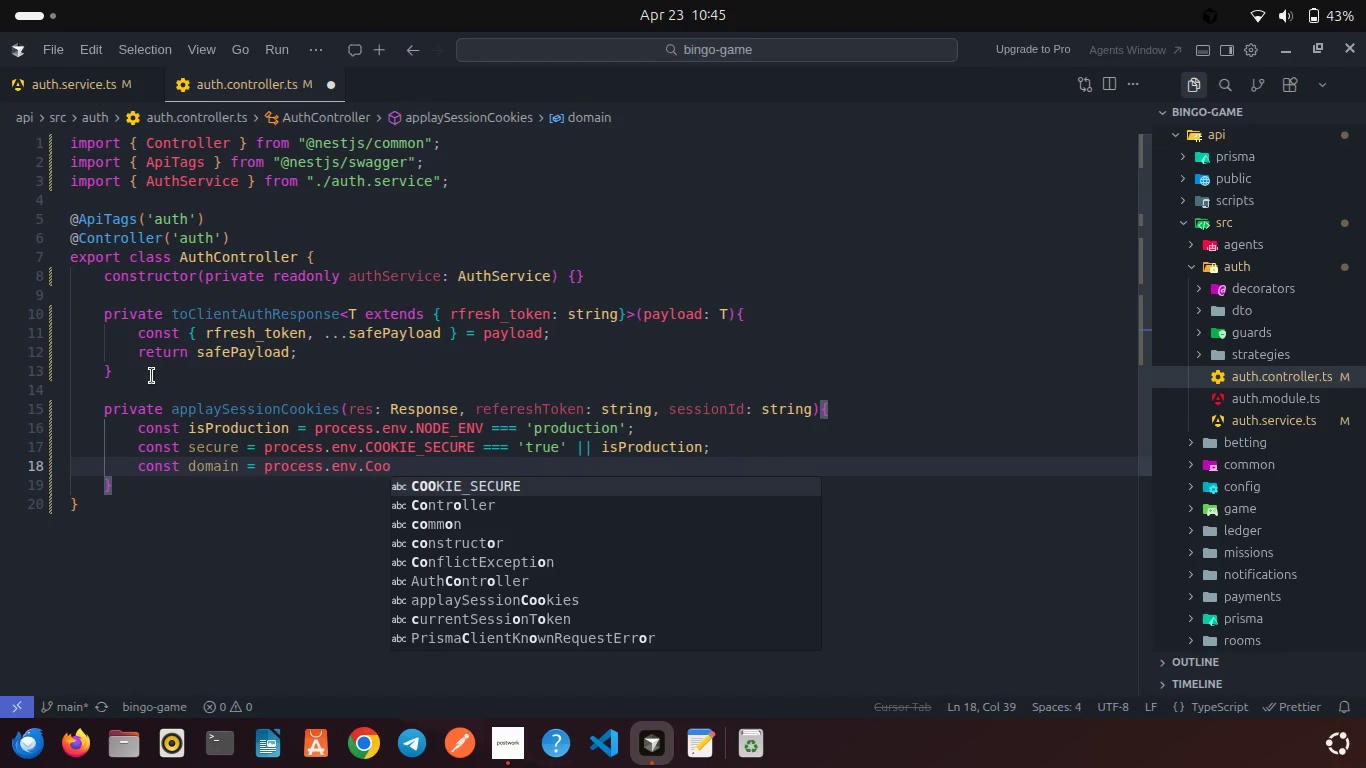 
key(Enter)
 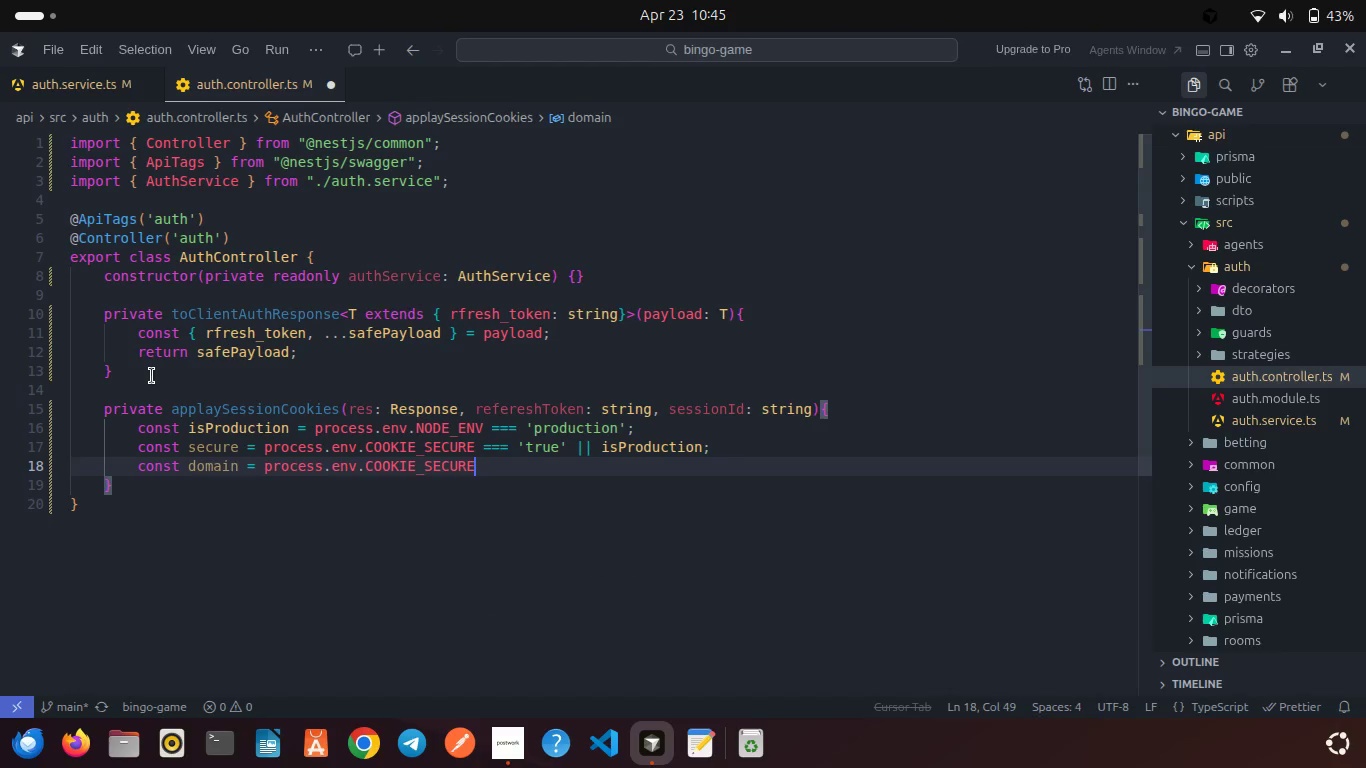 
key(Backspace)
key(Backspace)
key(Backspace)
key(Backspace)
key(Backspace)
key(Backspace)
type(DOMAIN || undef)
 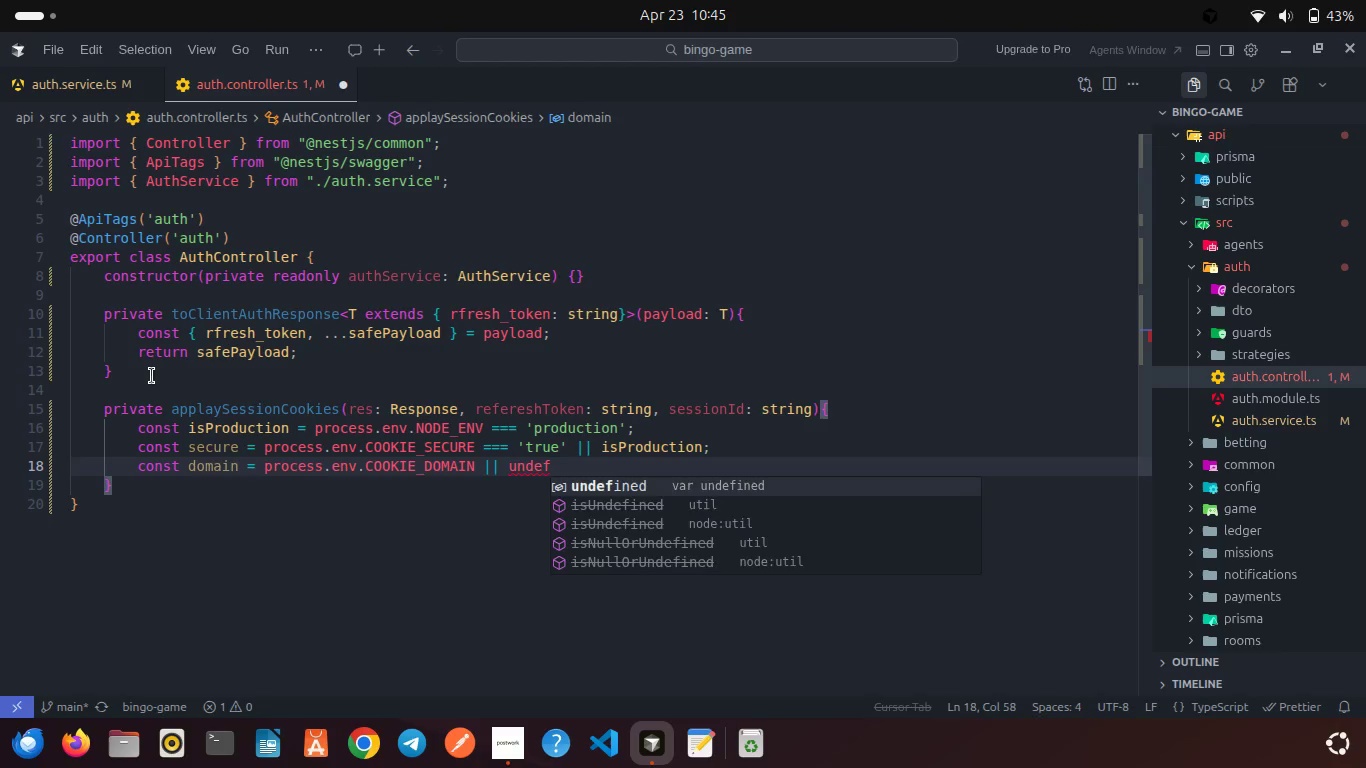 
key(Enter)
 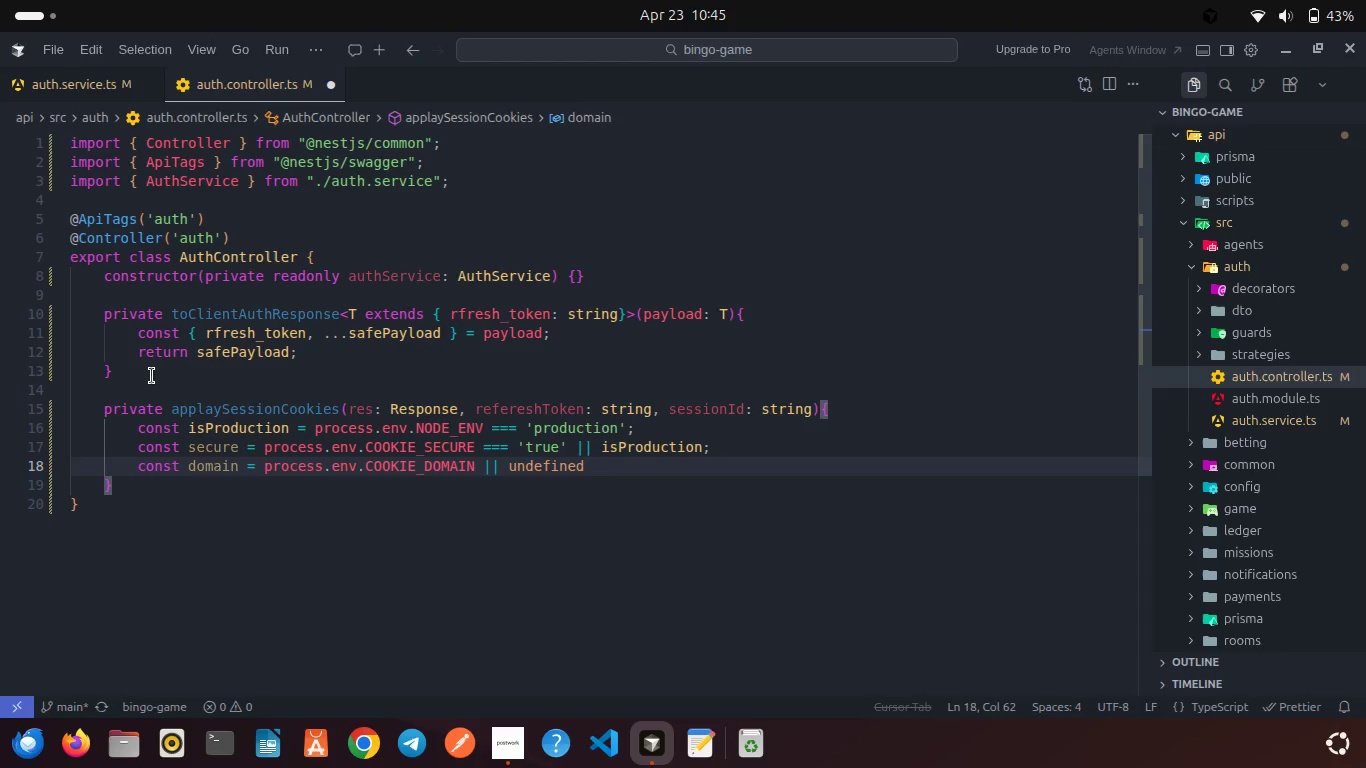 
key(Semicolon)
 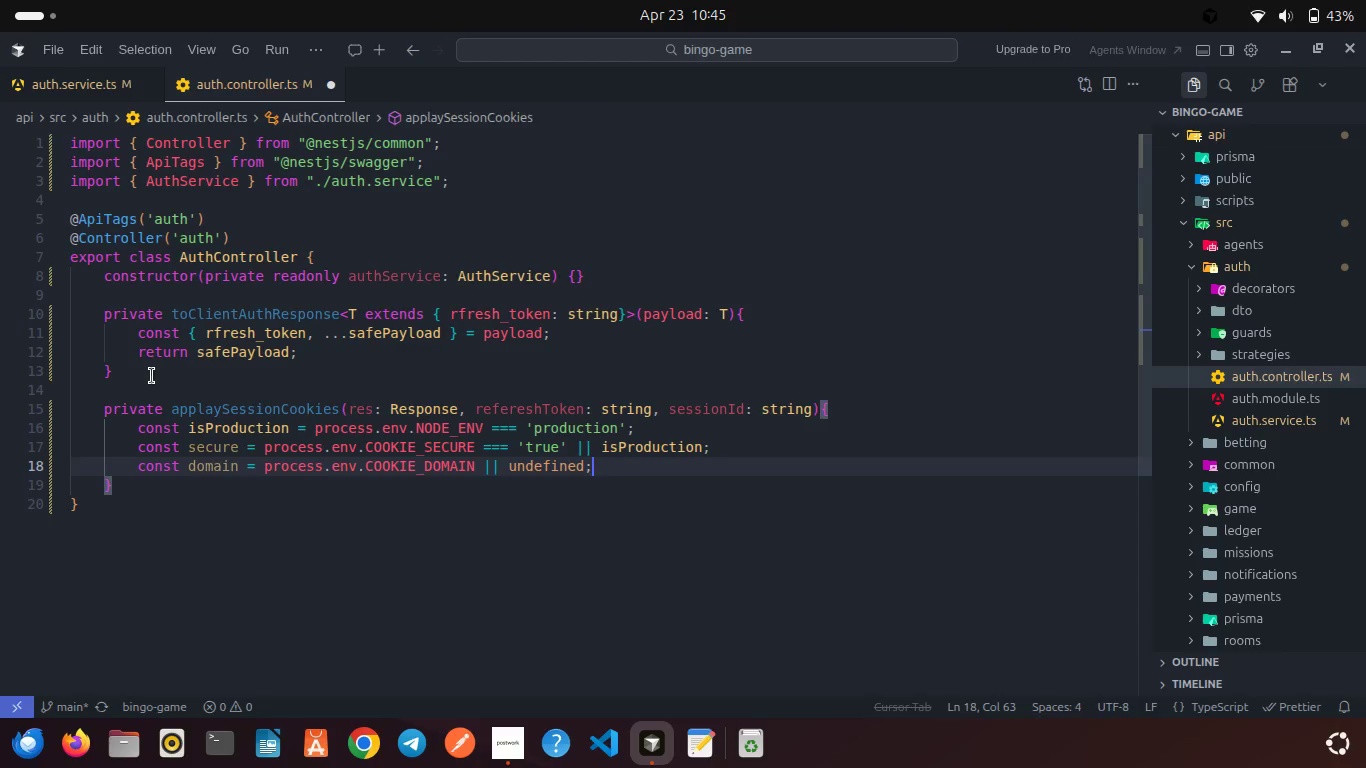 
key(Enter)
 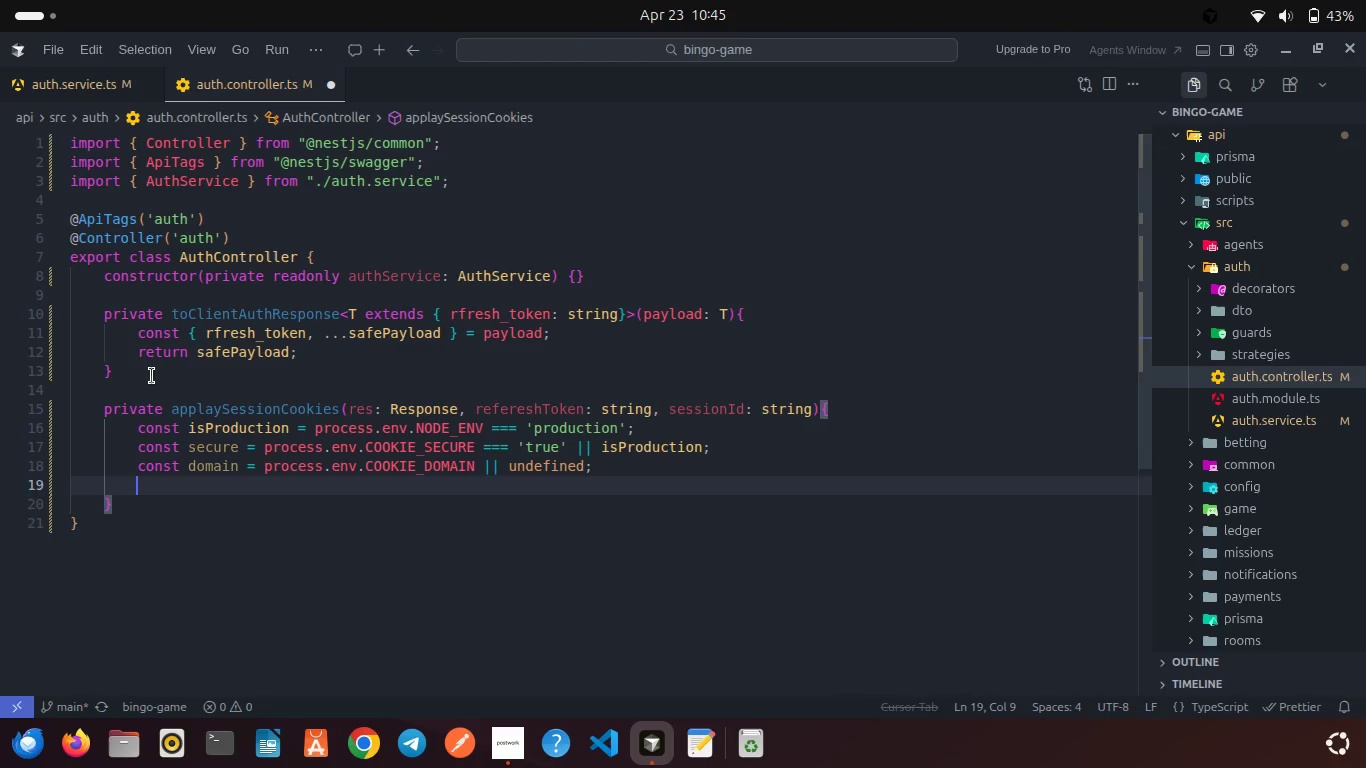 
key(Enter)
 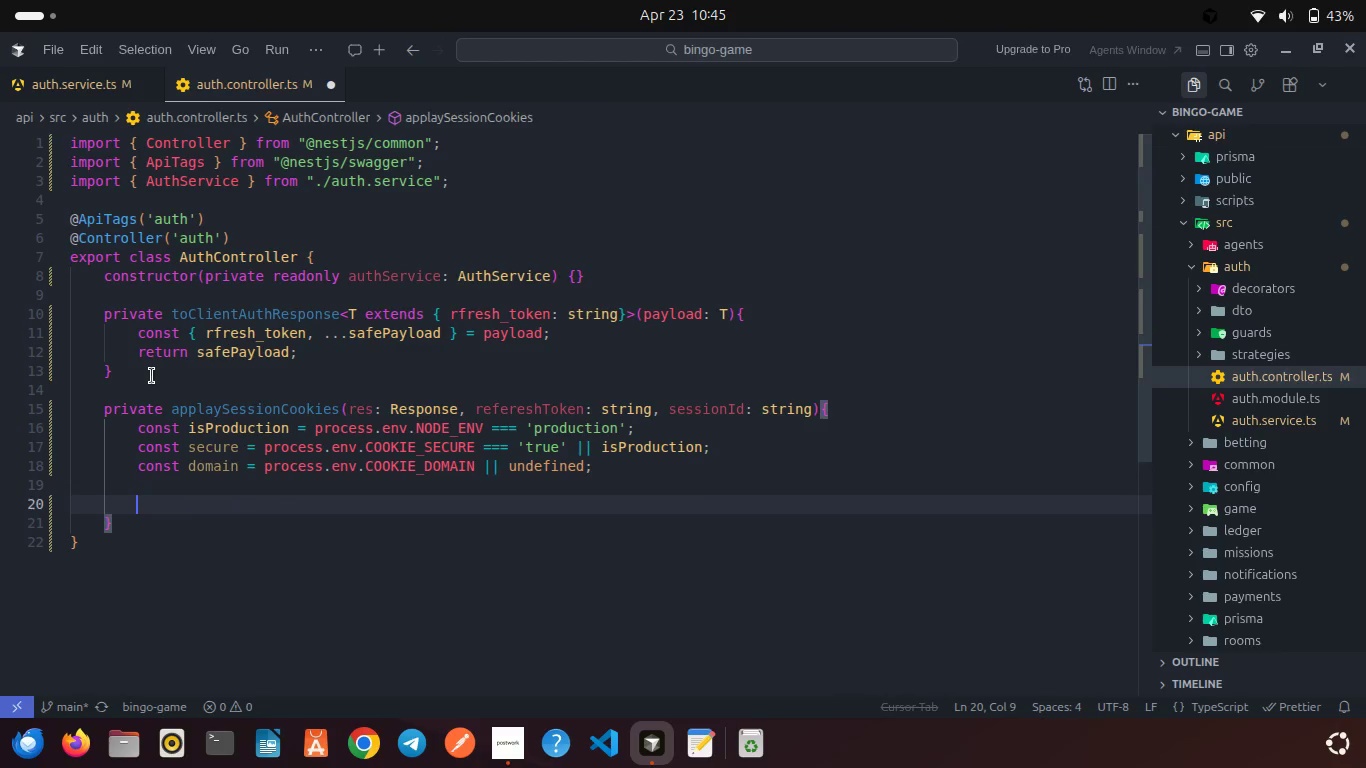 
key(Control+Z)
 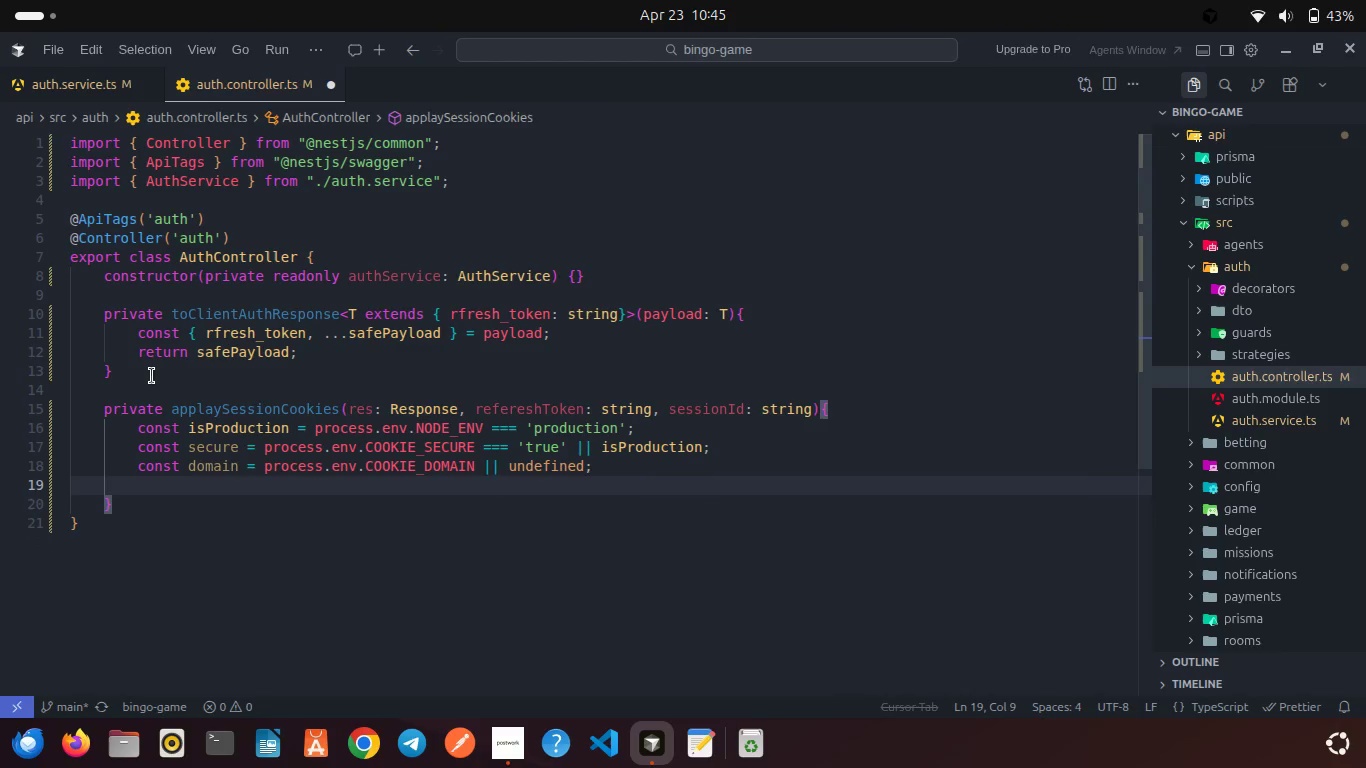 
type(const sameSite = isProd)
 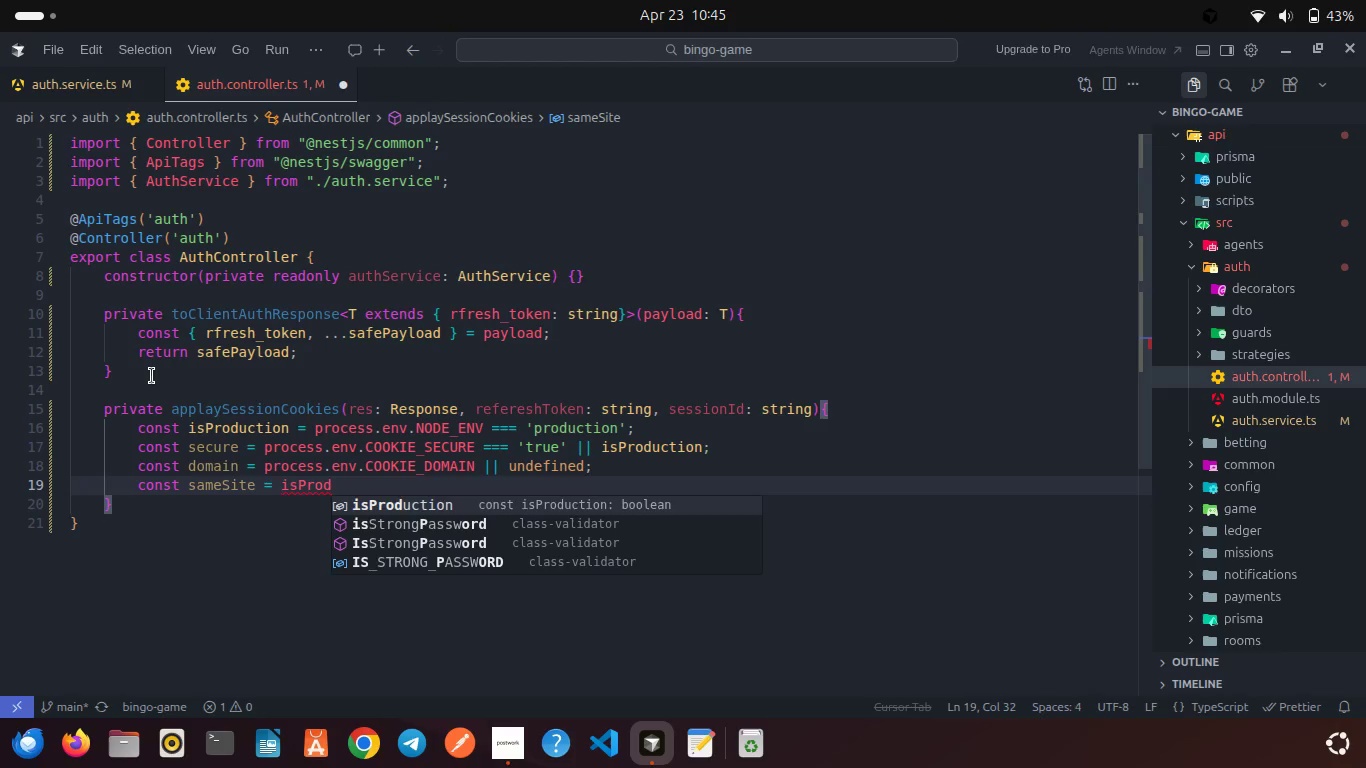 
key(Enter)
 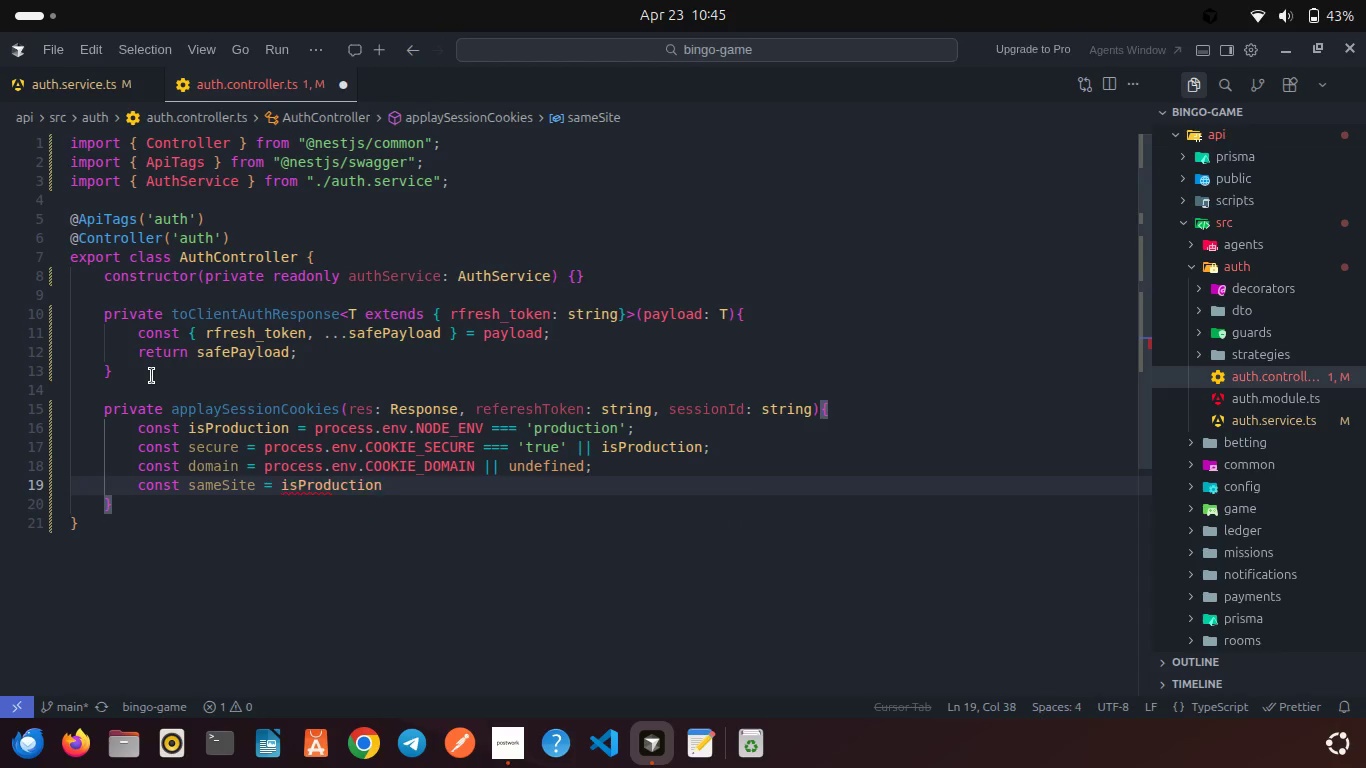 
type( ??)
key(Backspace)
type( 'none)
 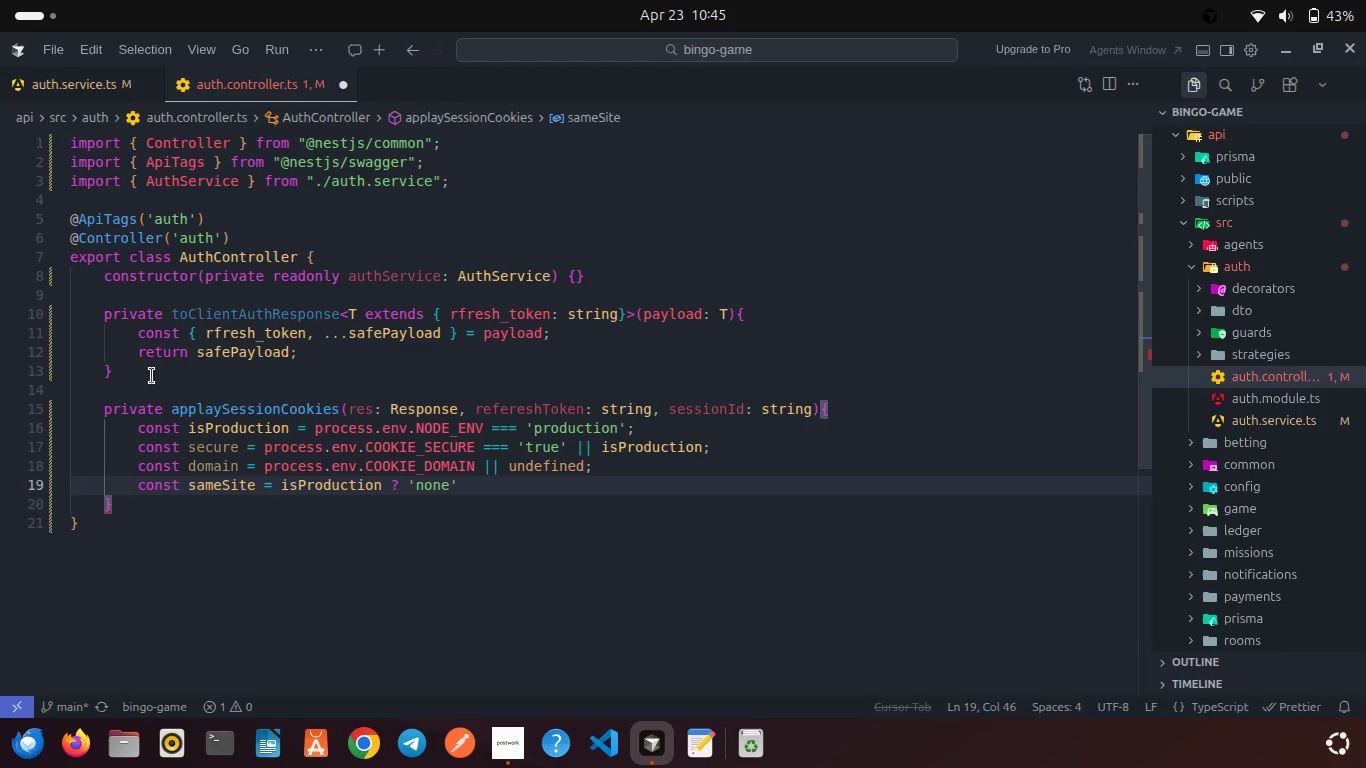 
key(ArrowRight)
 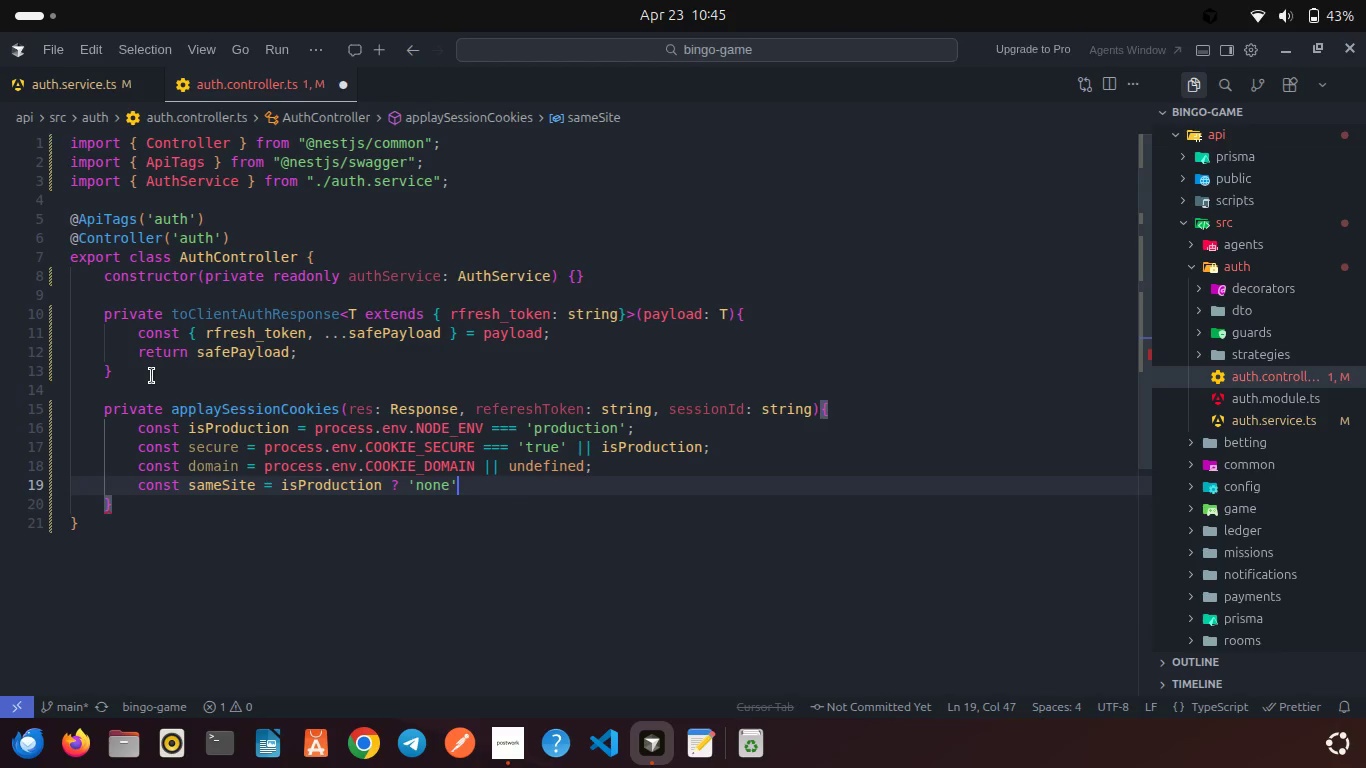 
key(Space)
 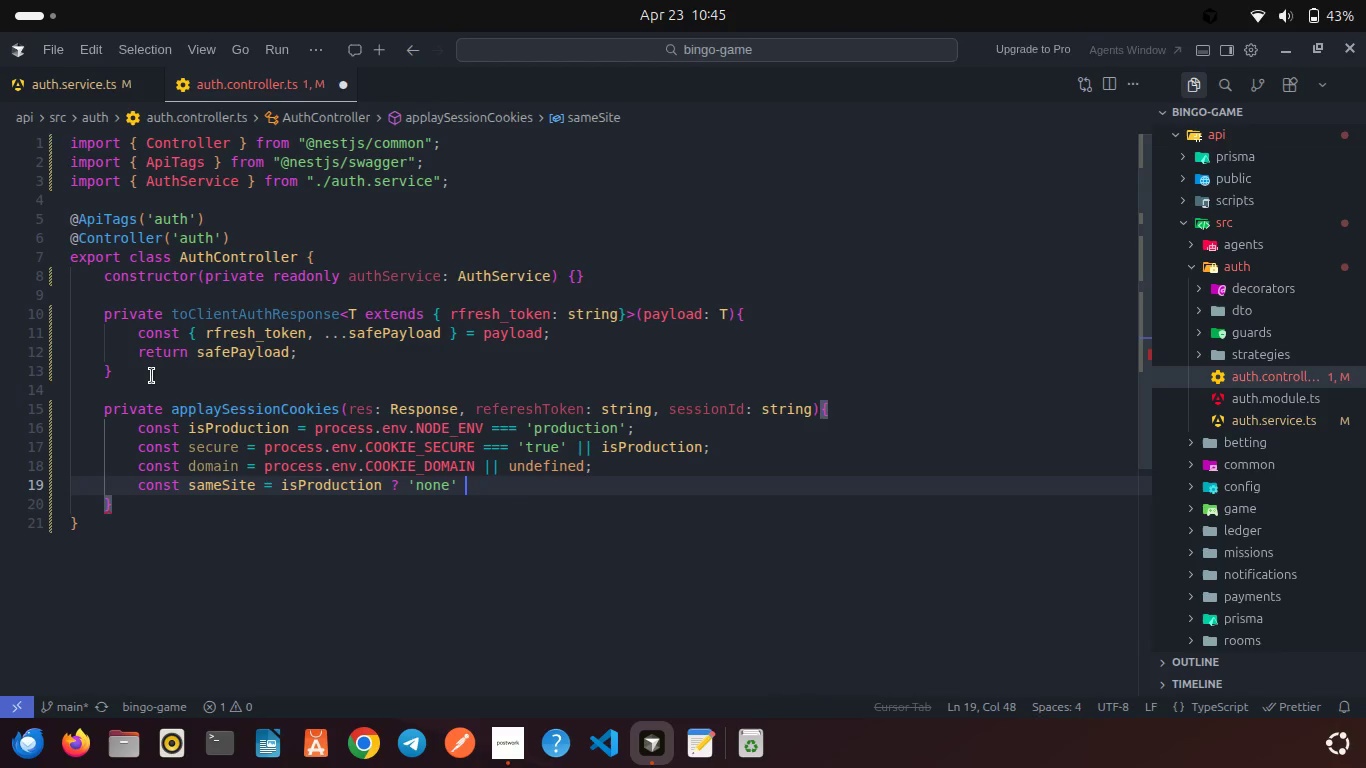 
key(Shift+ShiftRight)
 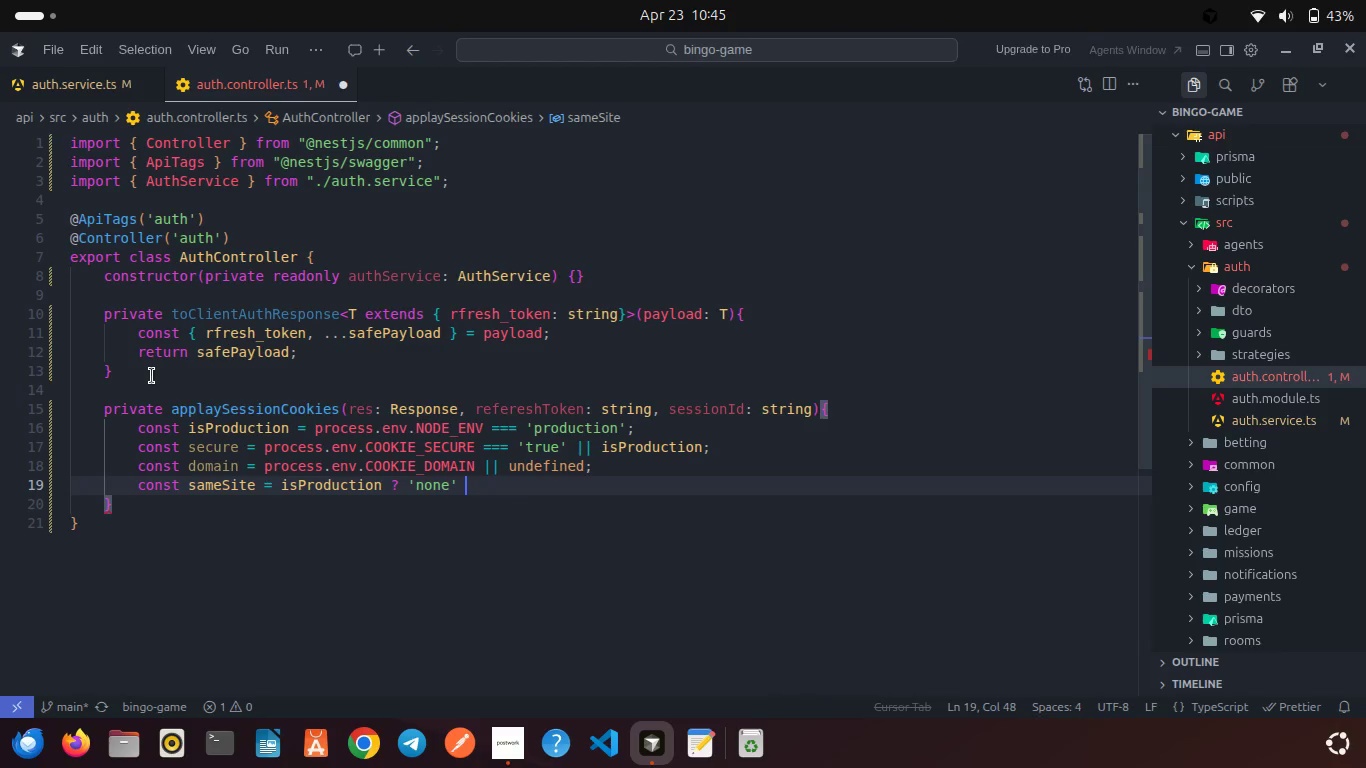 
key(Shift+Semicolon)
 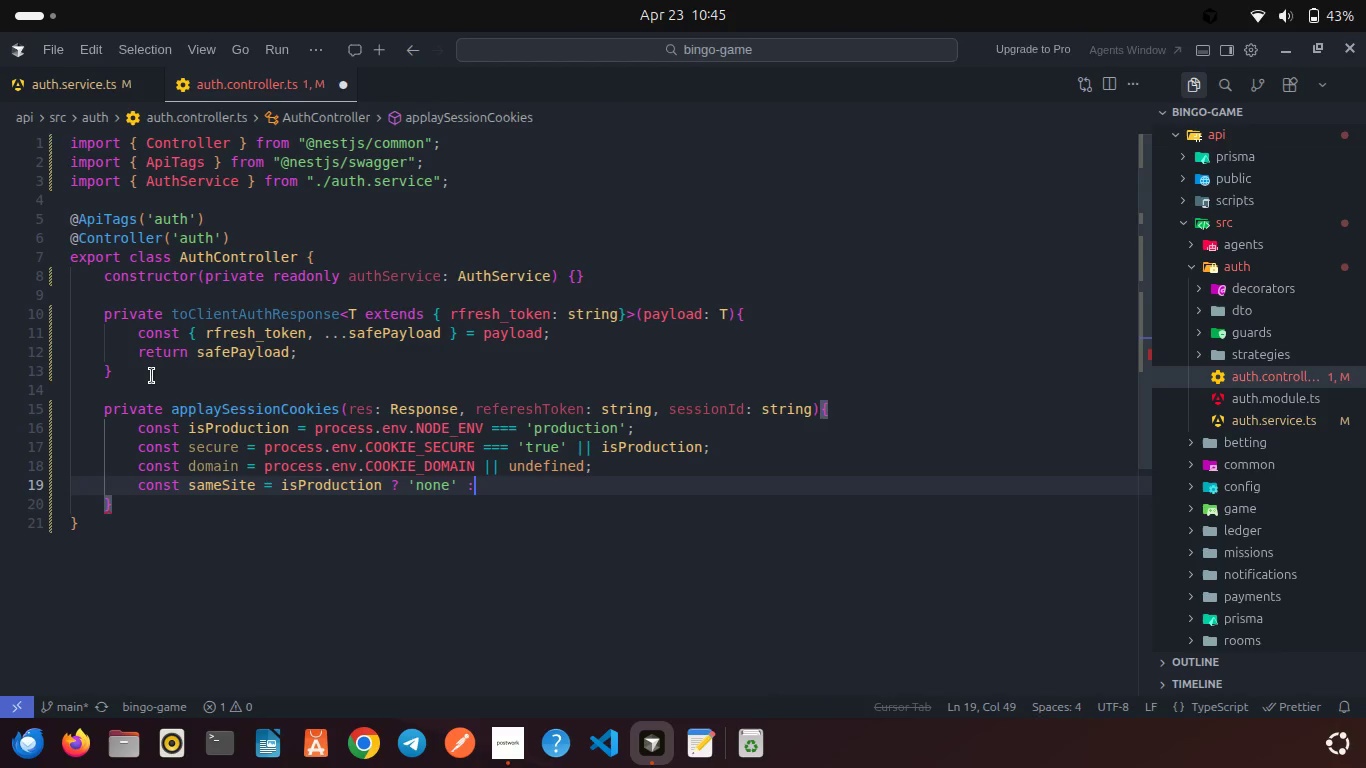 
key(Space)
 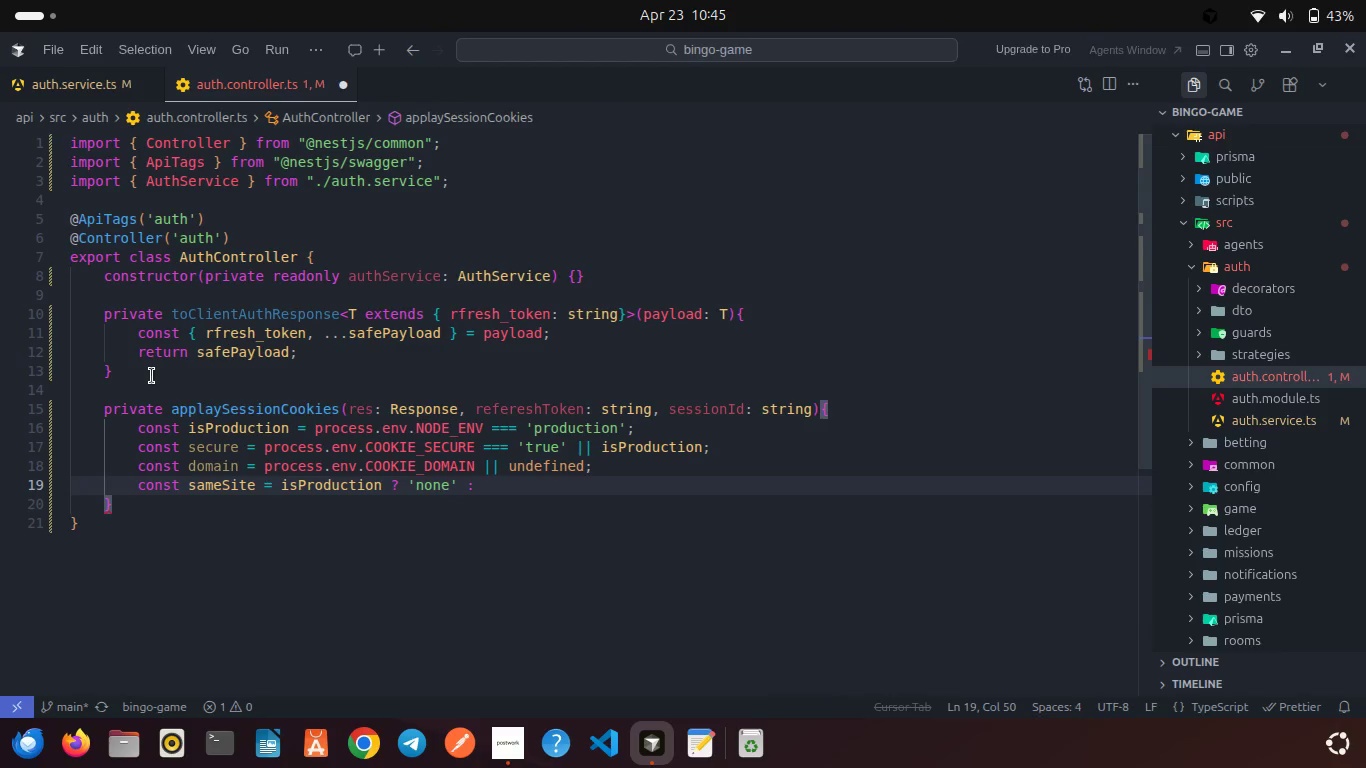 
key(Quote)
 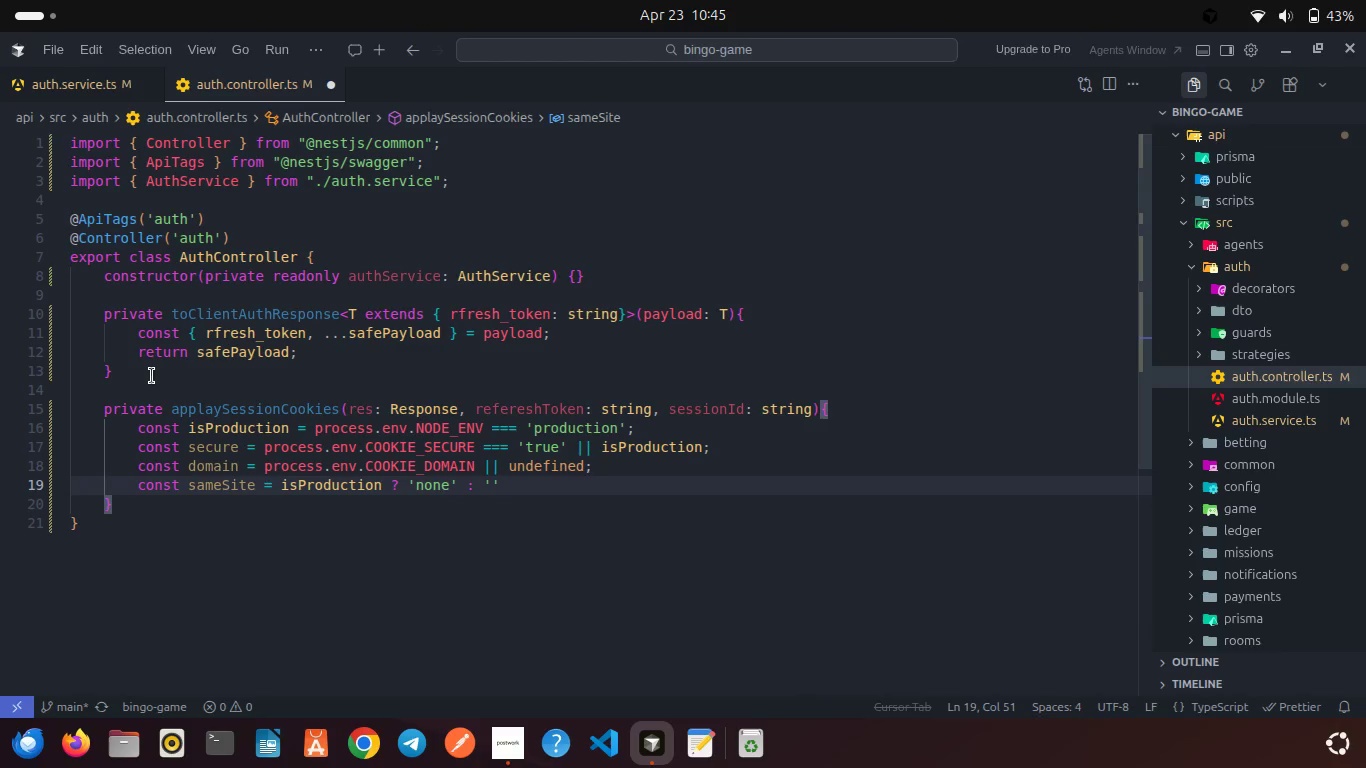 
type(1ax)
 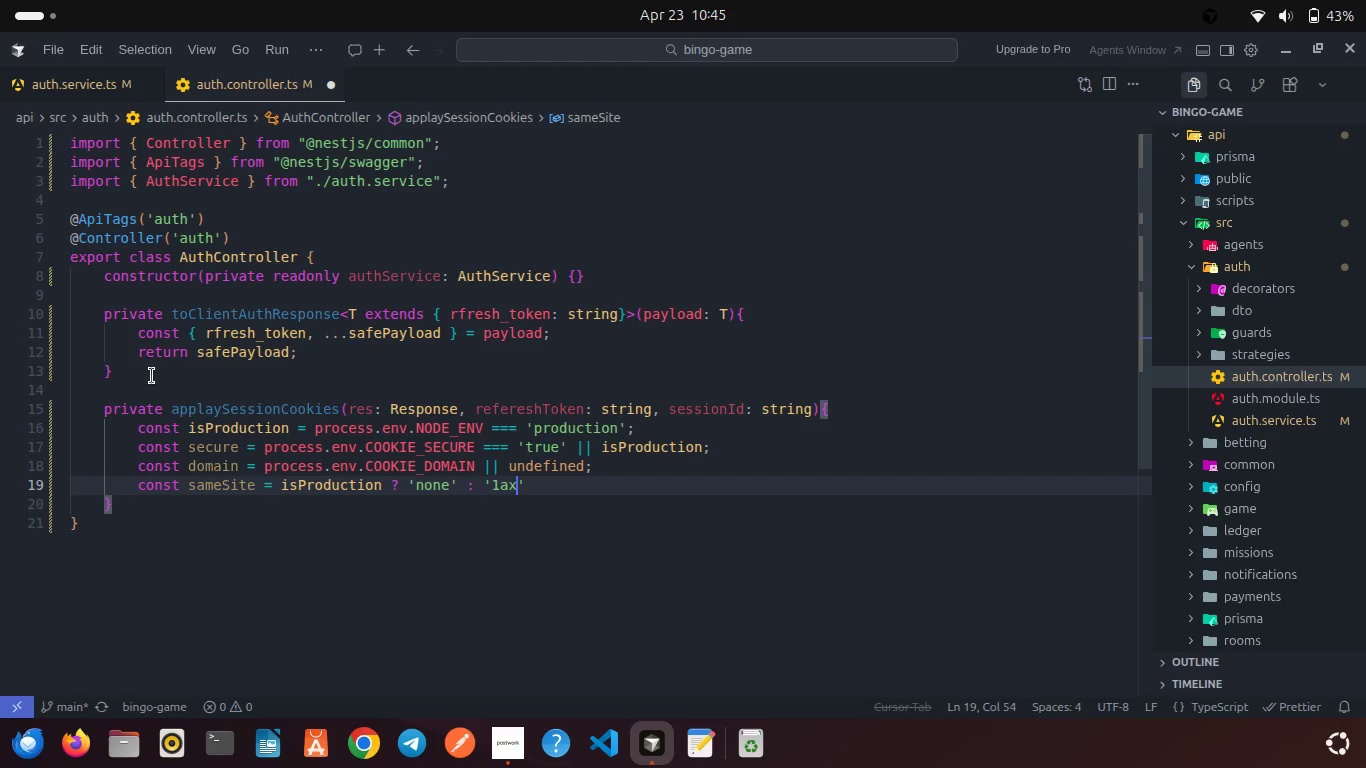 
key(ArrowRight)
 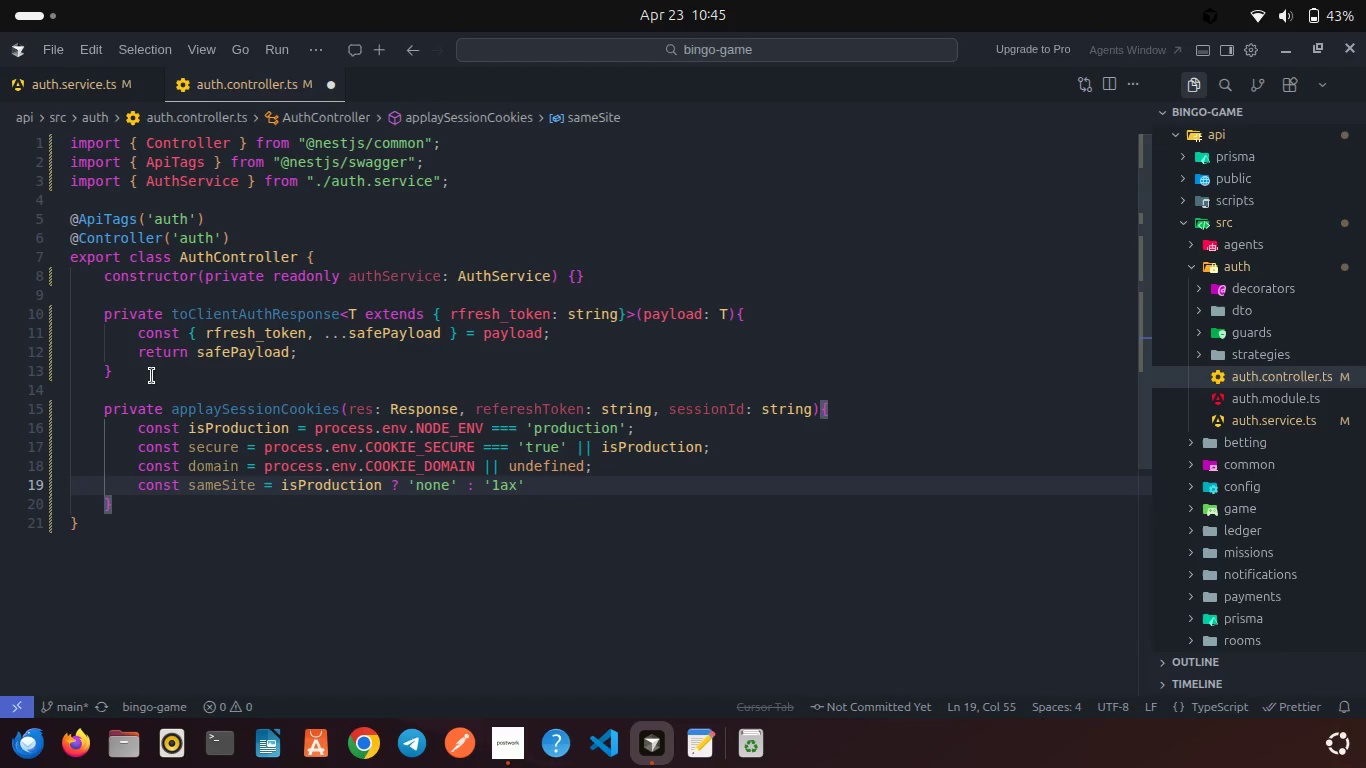 
key(Semicolon)
 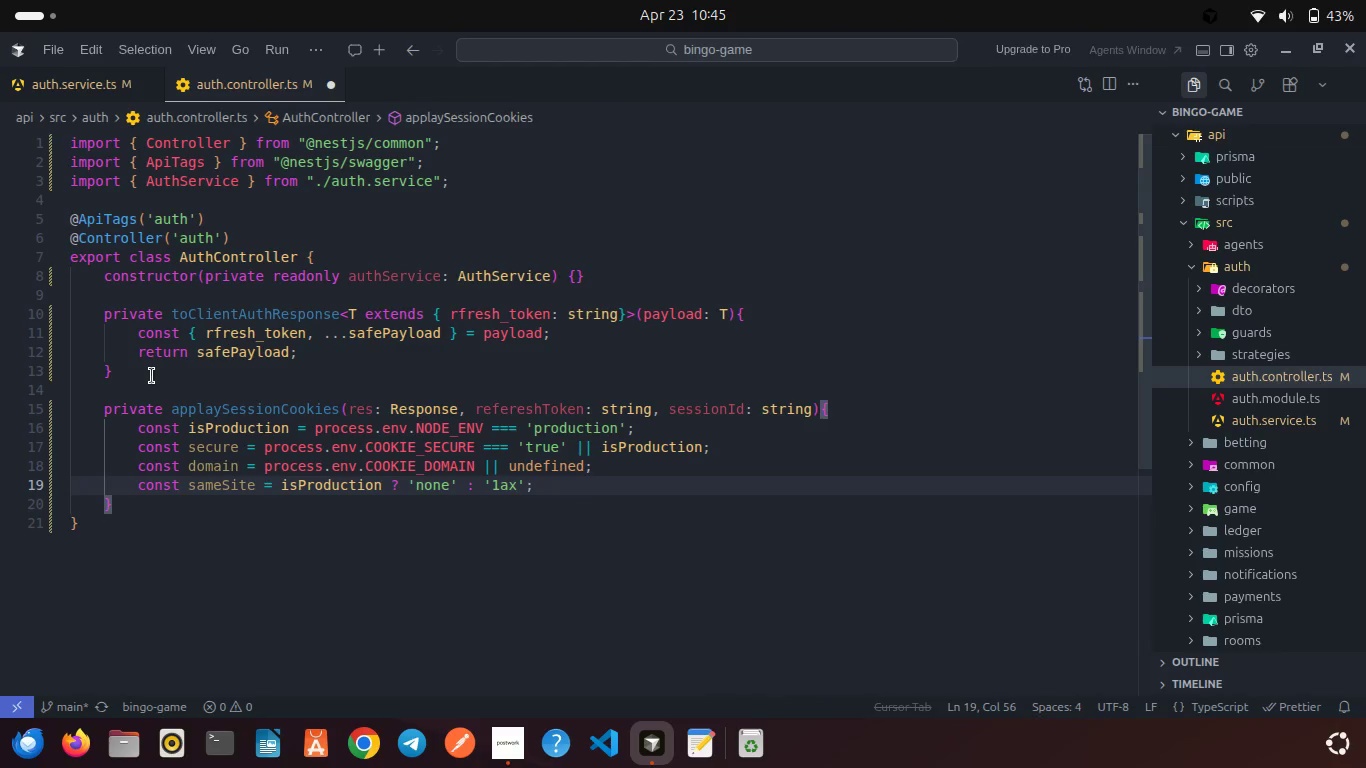 
key(Enter)
 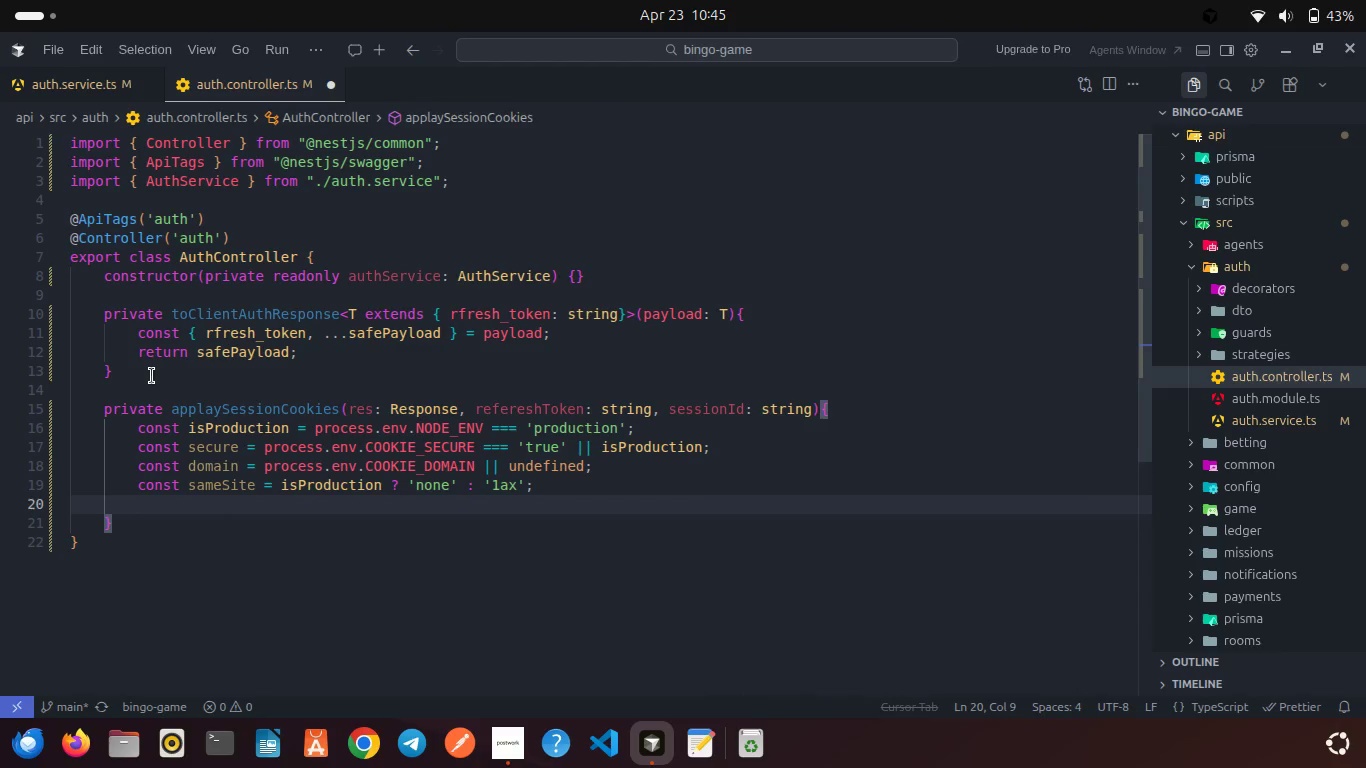 
type(m)
key(Backspace)
type(const maxAge = 1000 * 60 * 60 * 60)
key(Backspace)
key(Backspace)
key(Backspace)
type( 24 * 30;)
 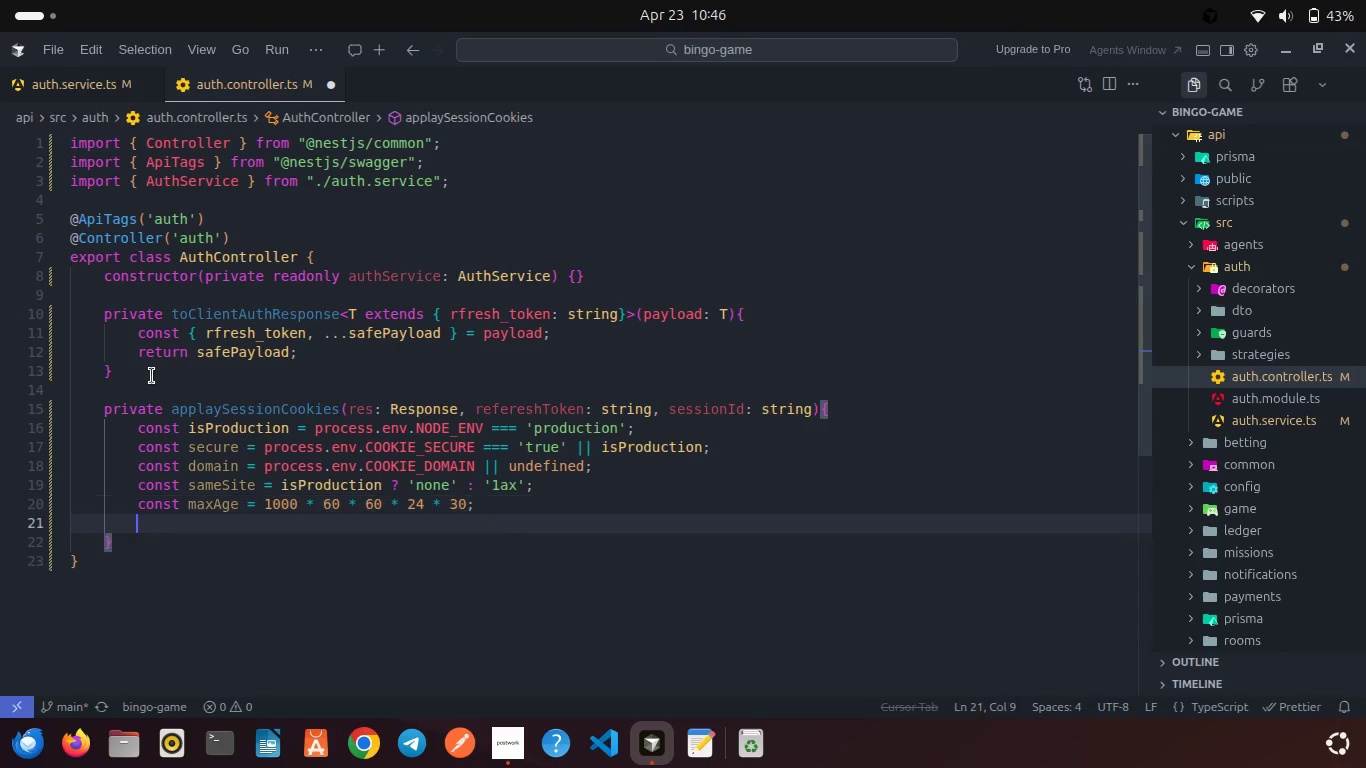 
 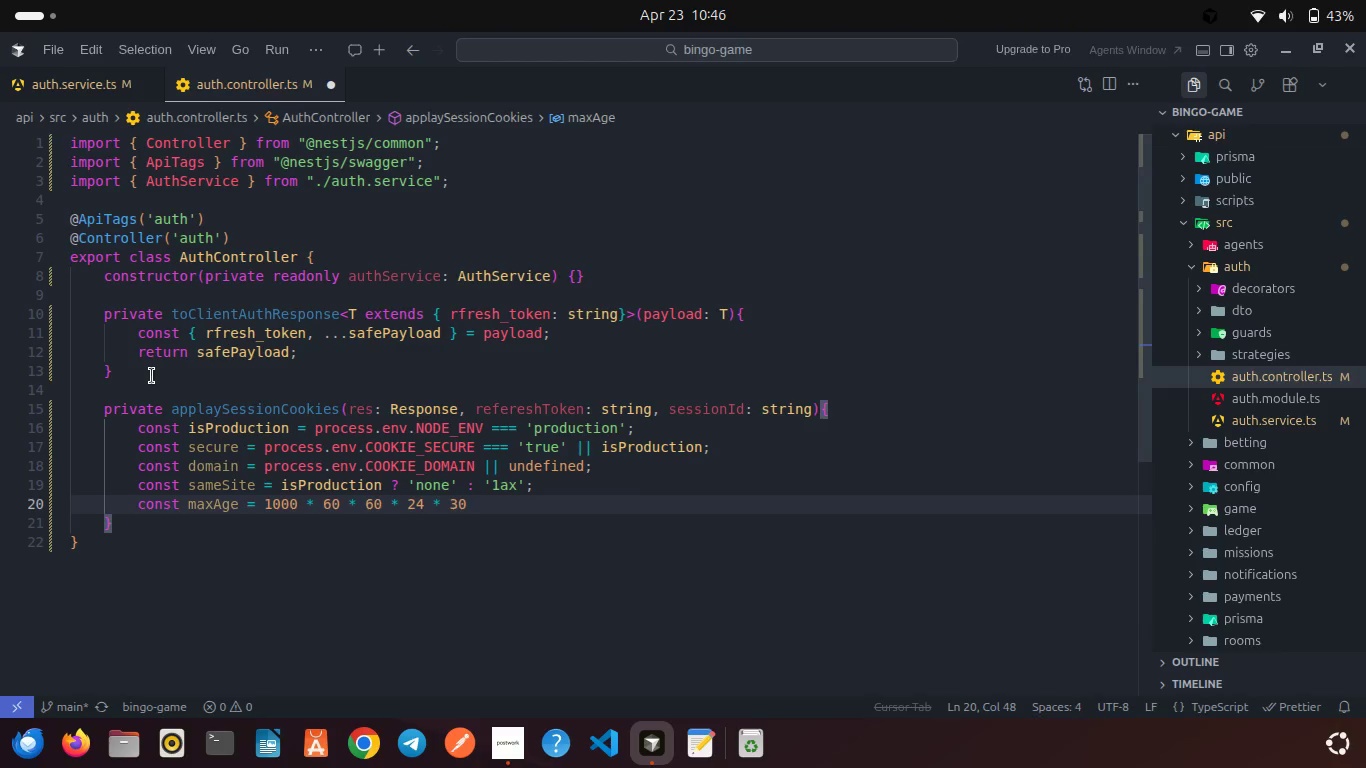 
key(Enter)
 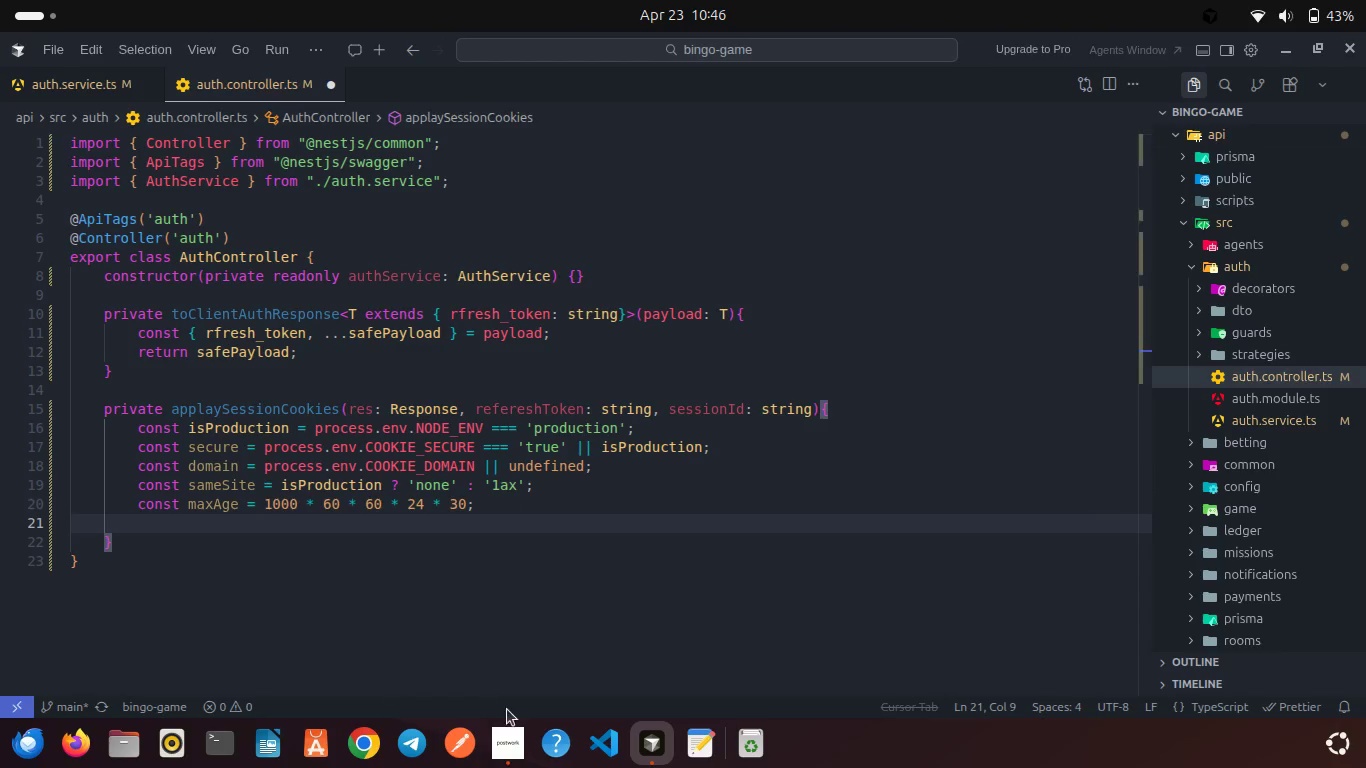 
left_click([505, 722])